 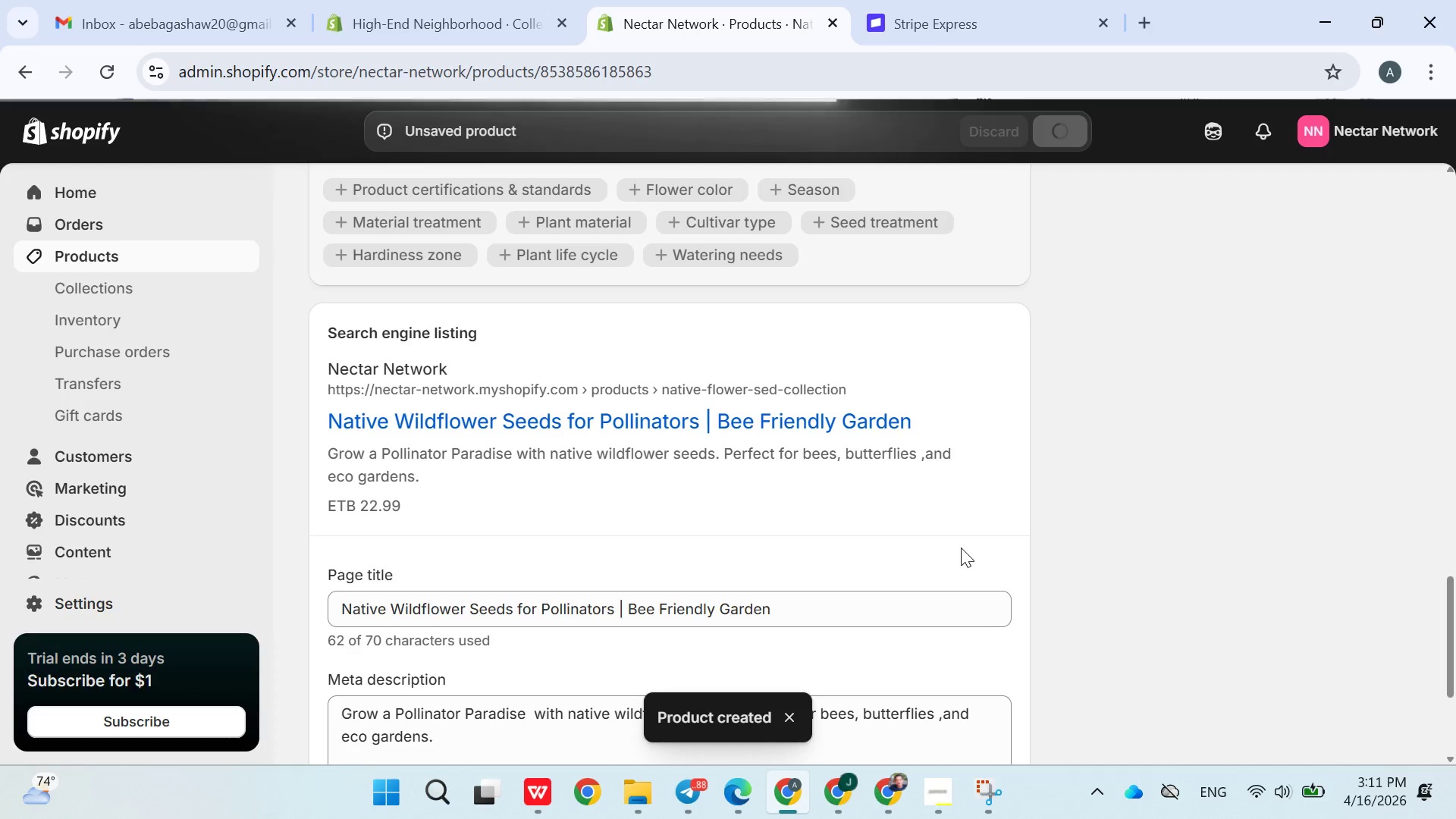 
mouse_move([973, 545])
 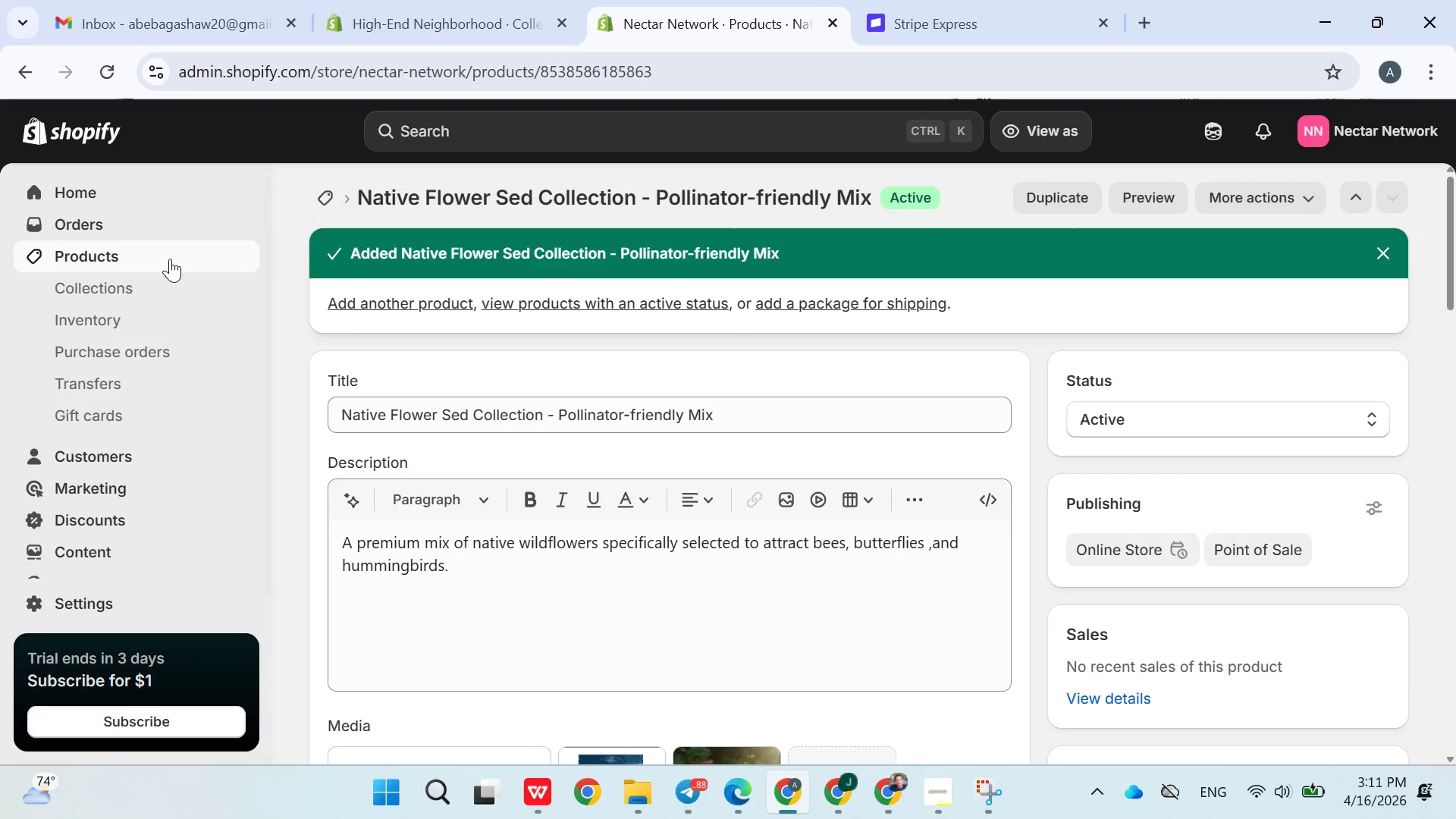 
left_click([168, 258])
 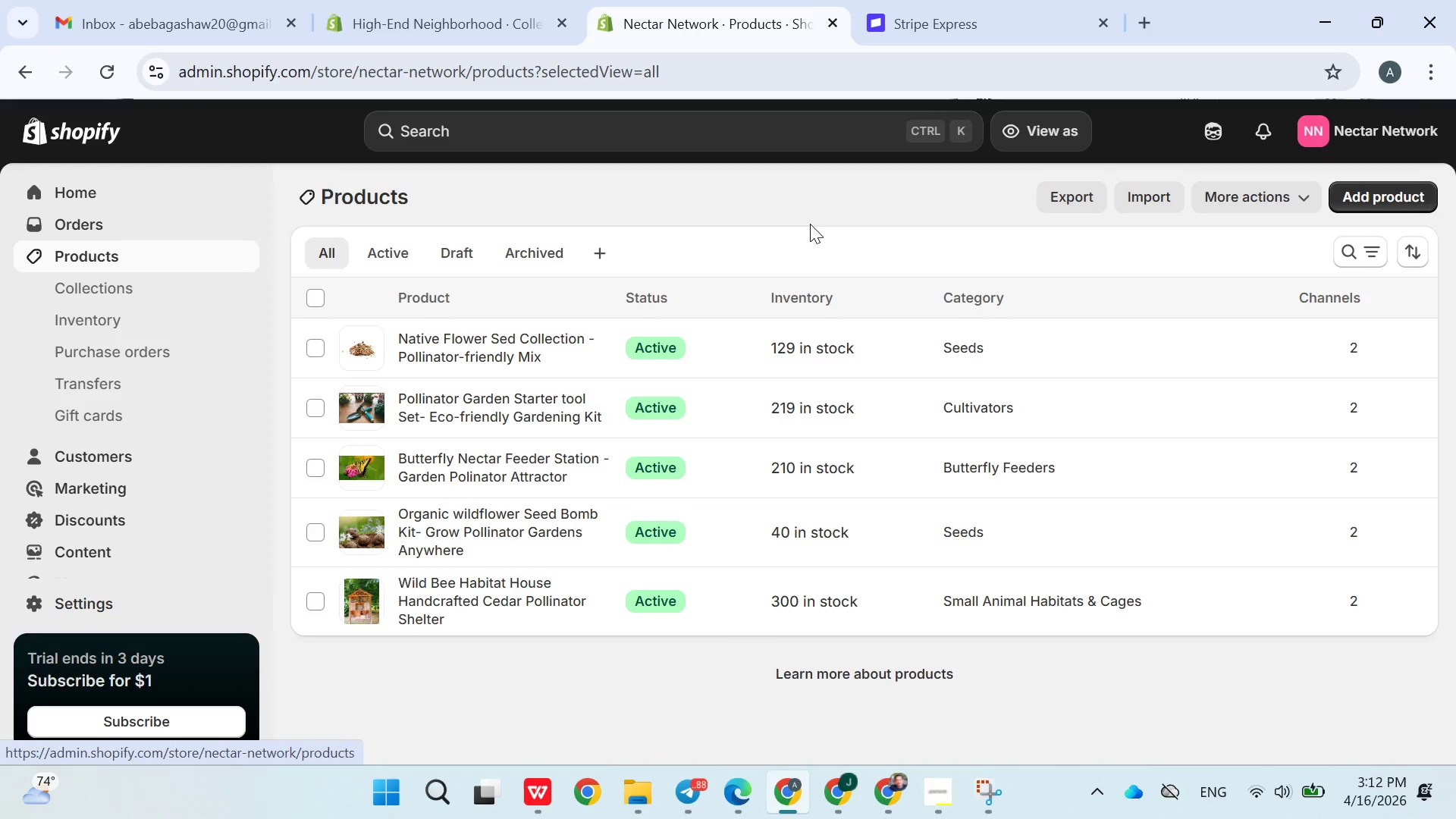 
left_click([1374, 198])
 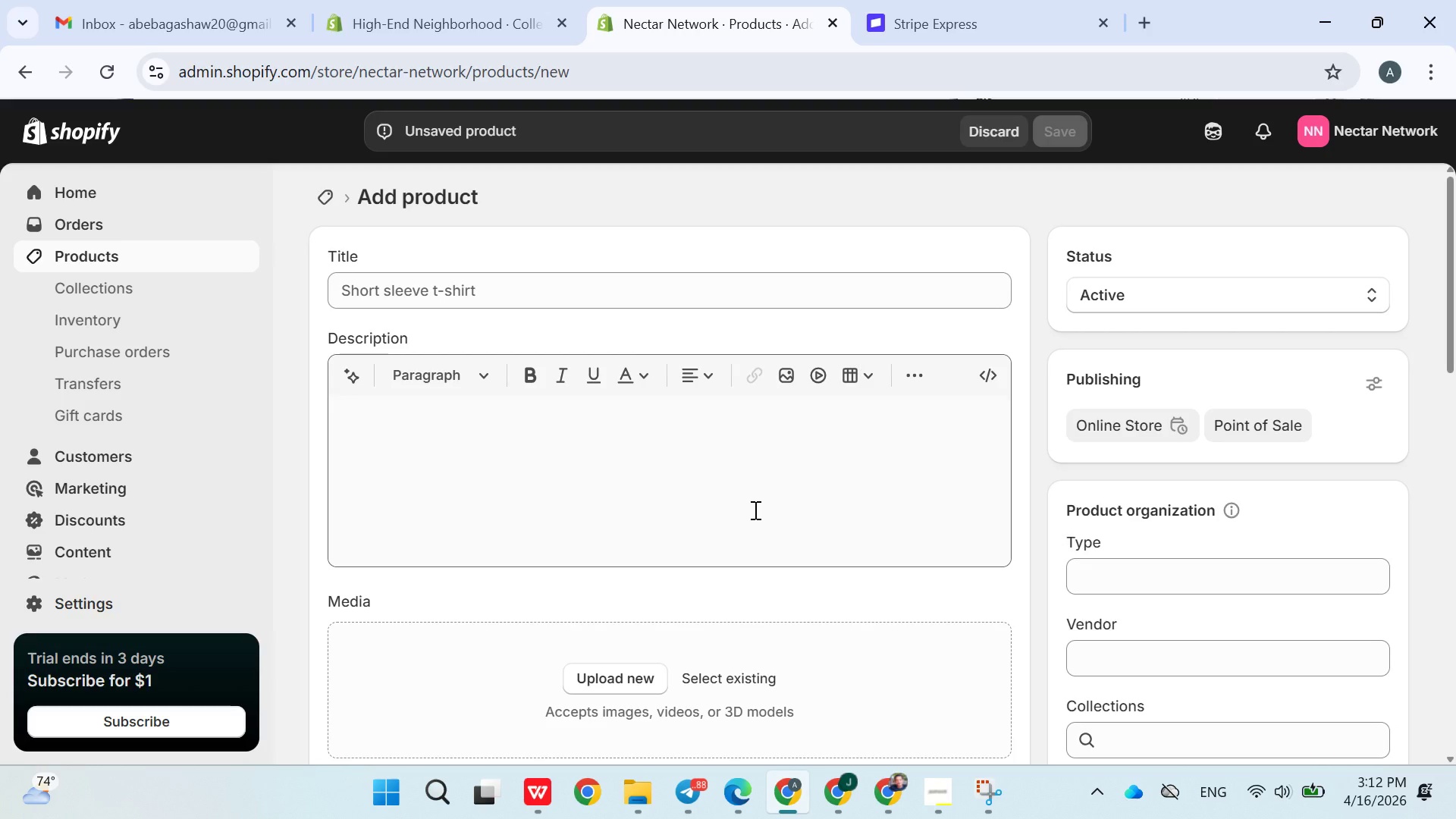 
wait(15.22)
 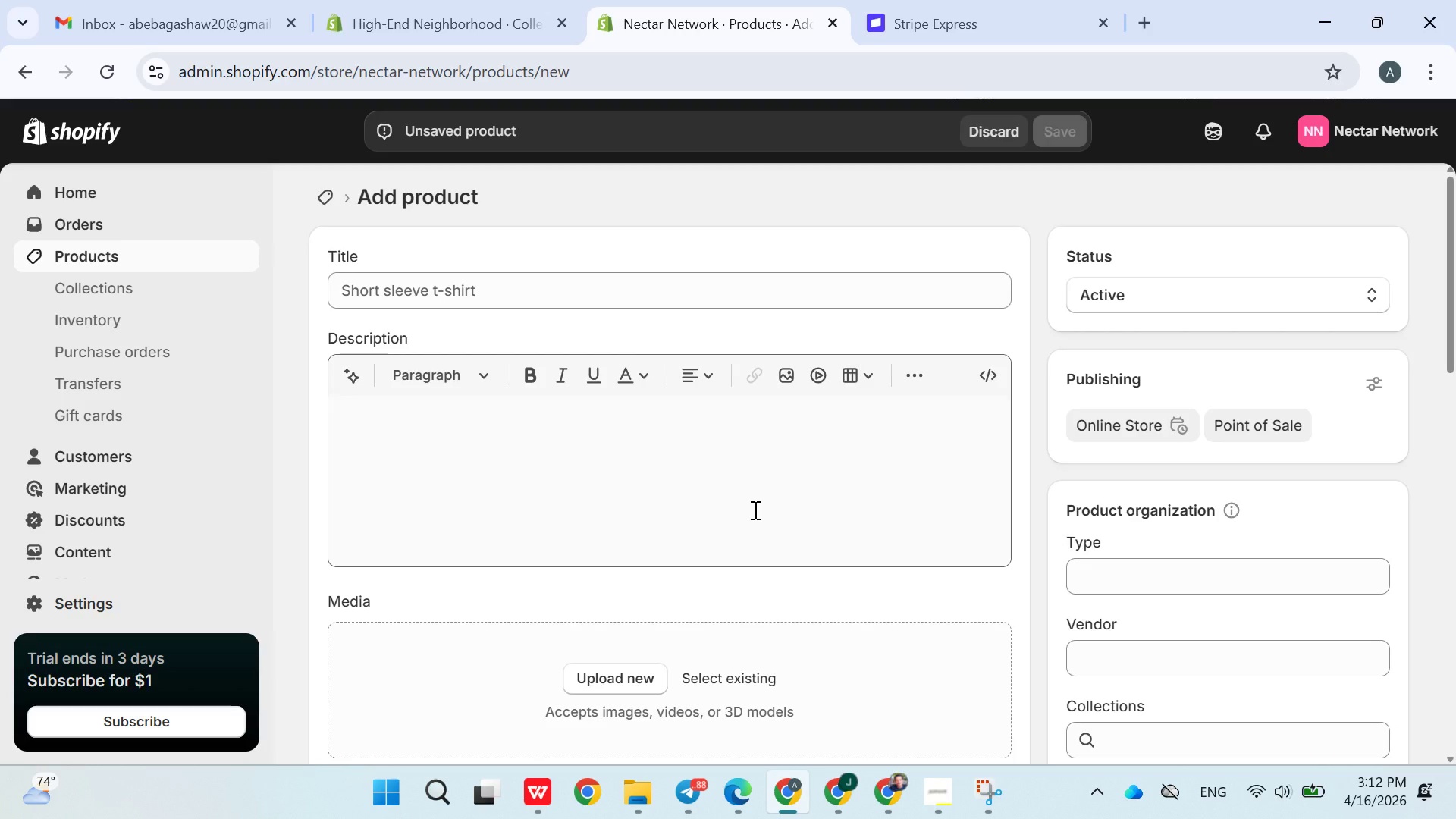 
left_click([484, 295])
 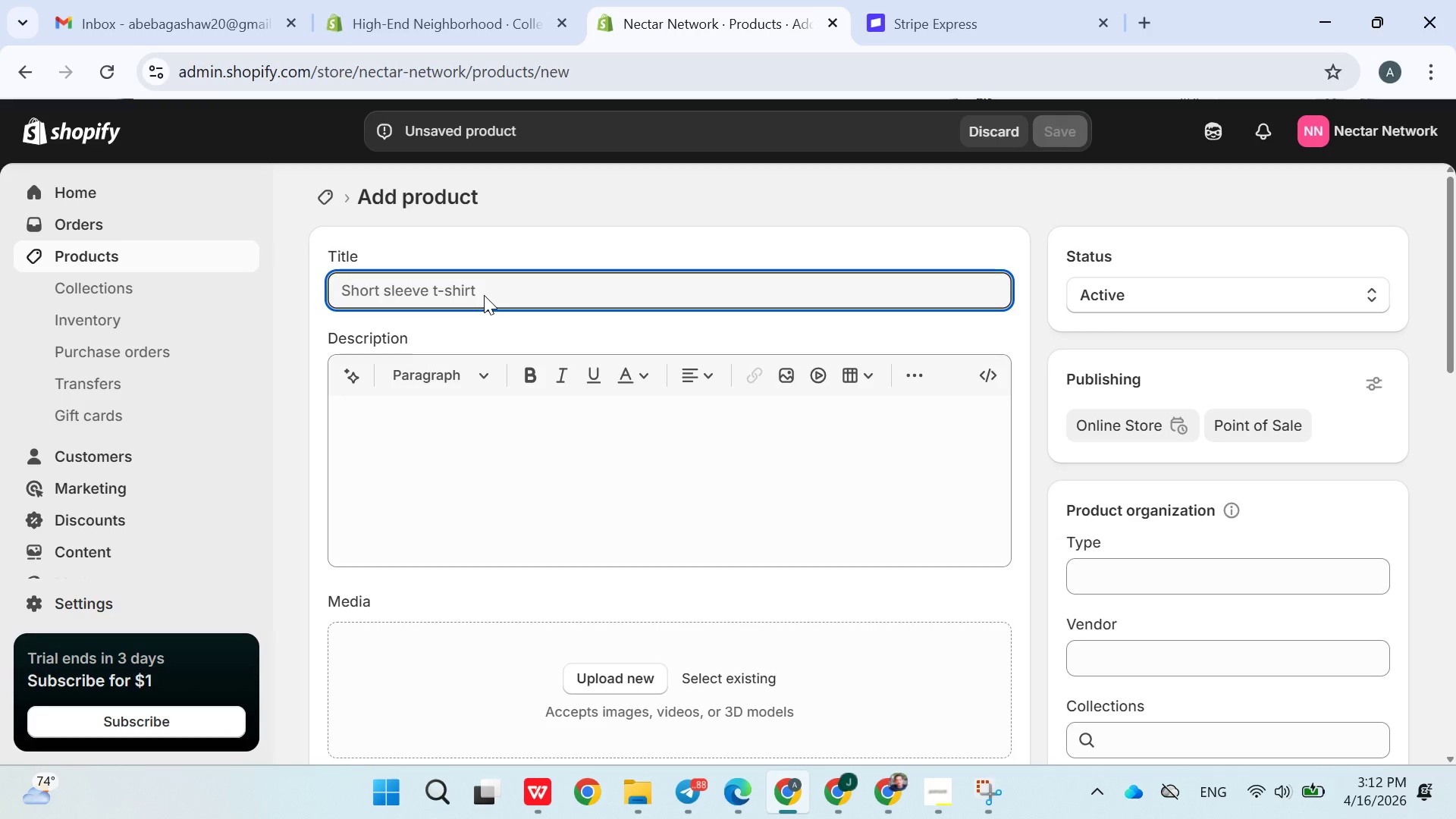 
type(Solar Bee Water Stantin)
 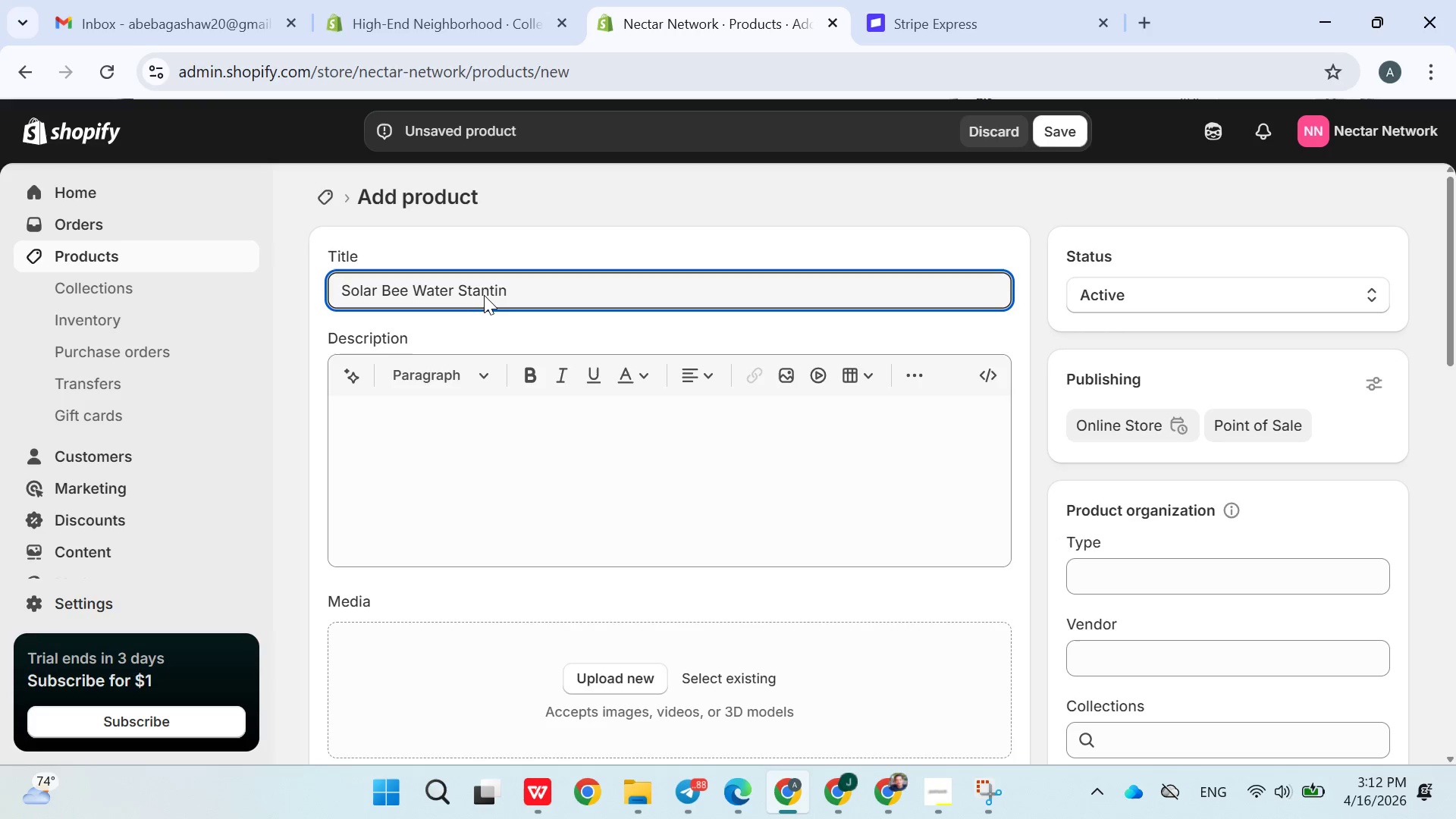 
wait(5.33)
 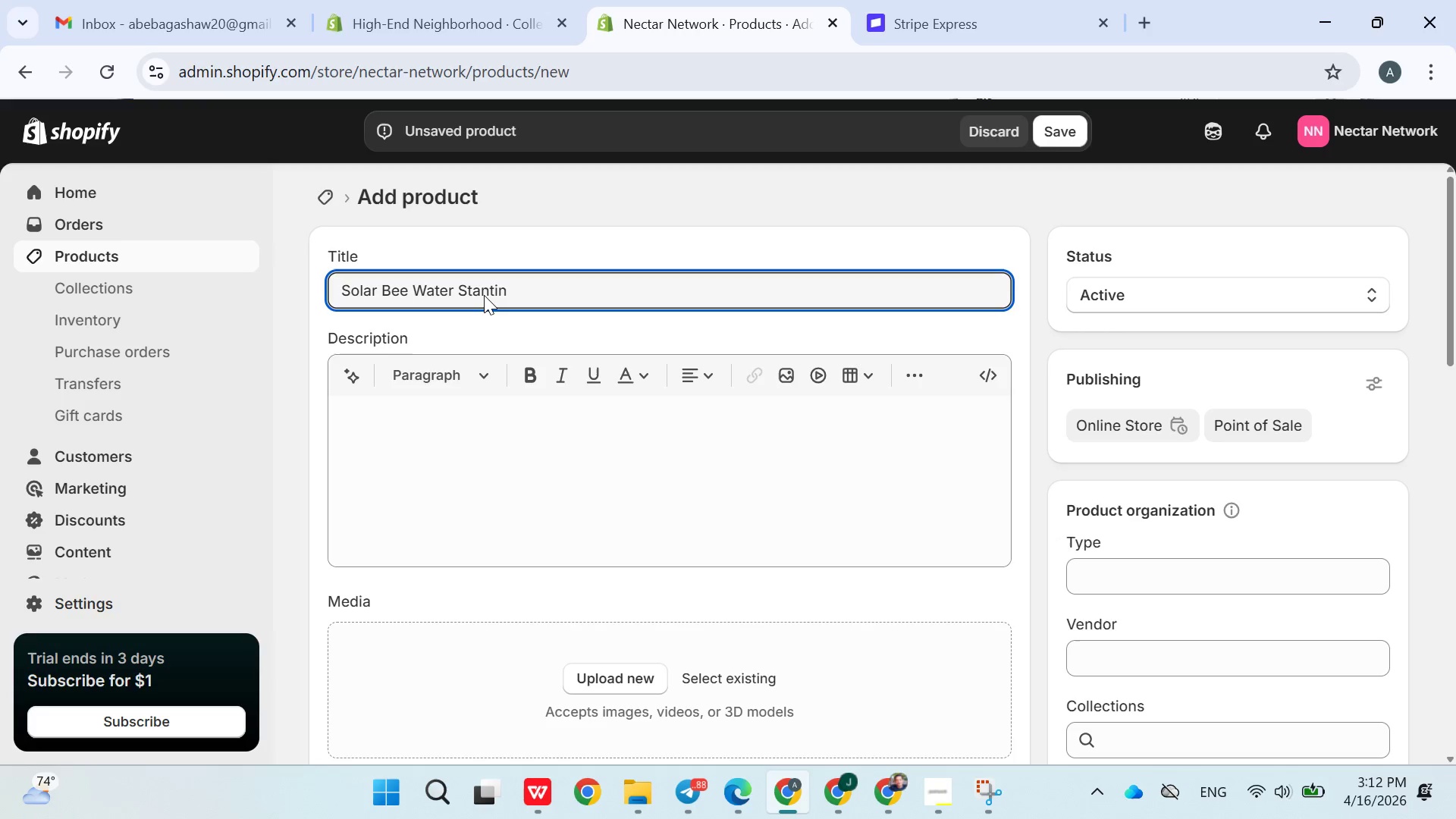 
key(Space)
 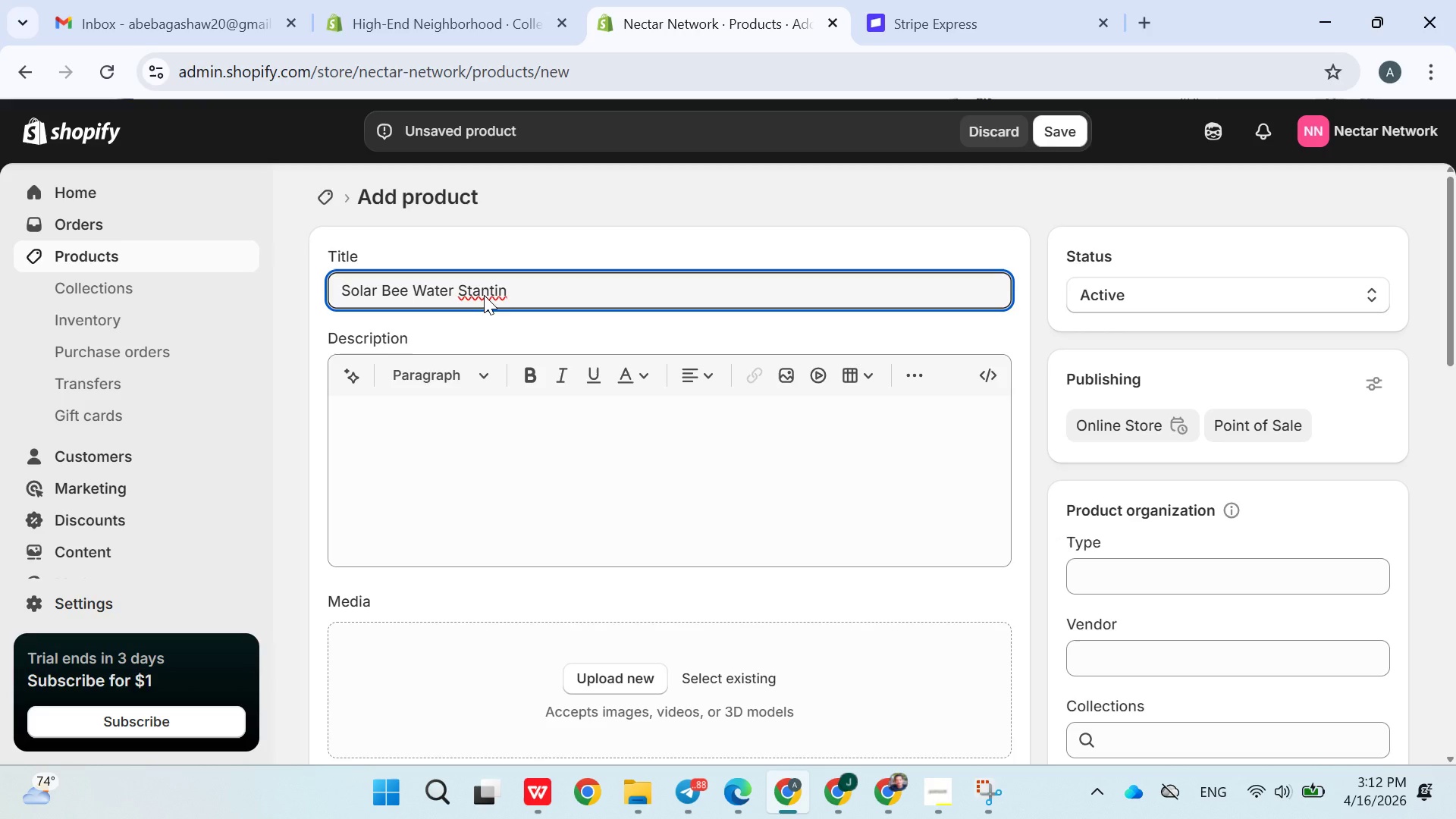 
key(Minus)
 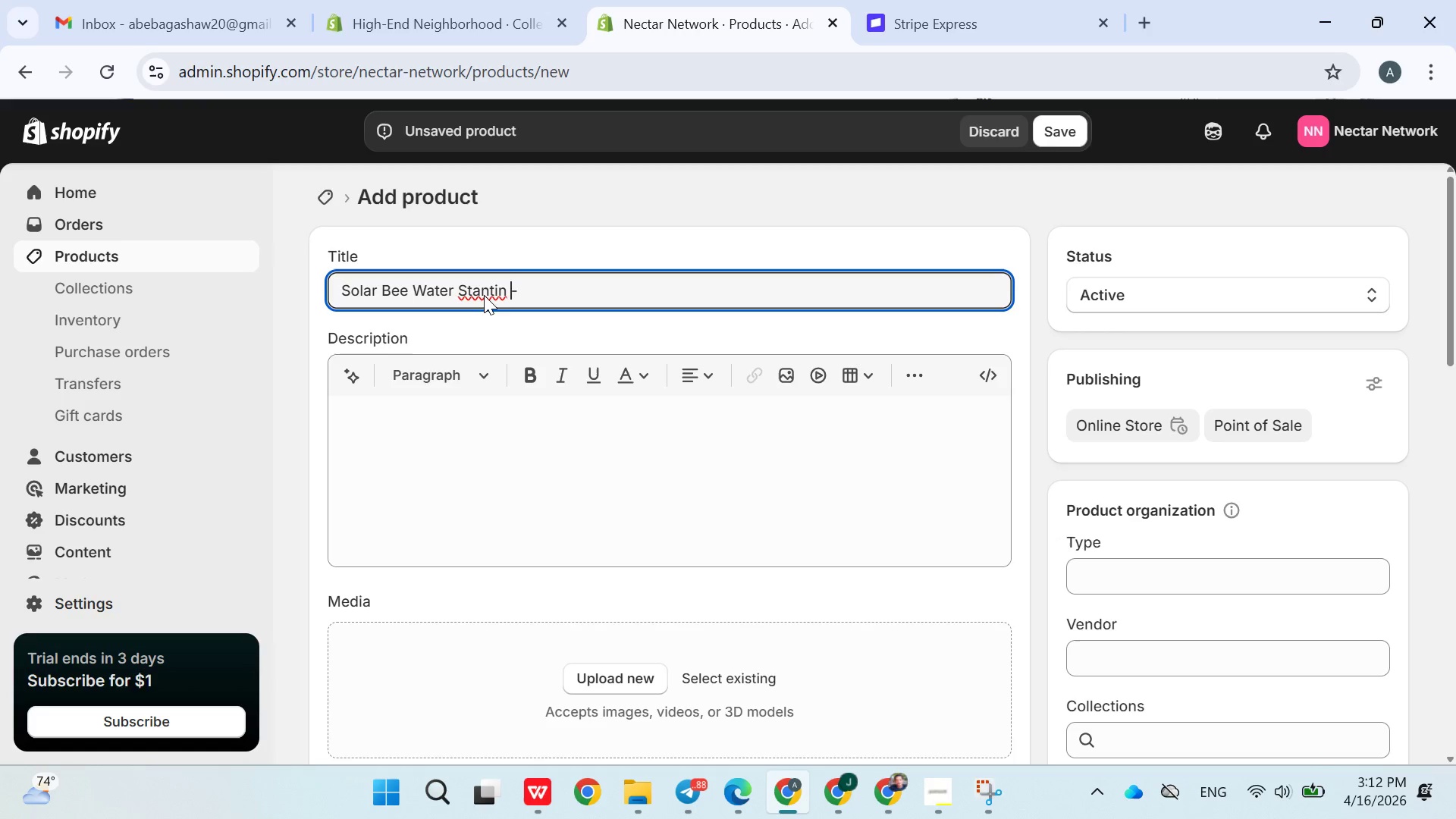 
key(ArrowLeft)
 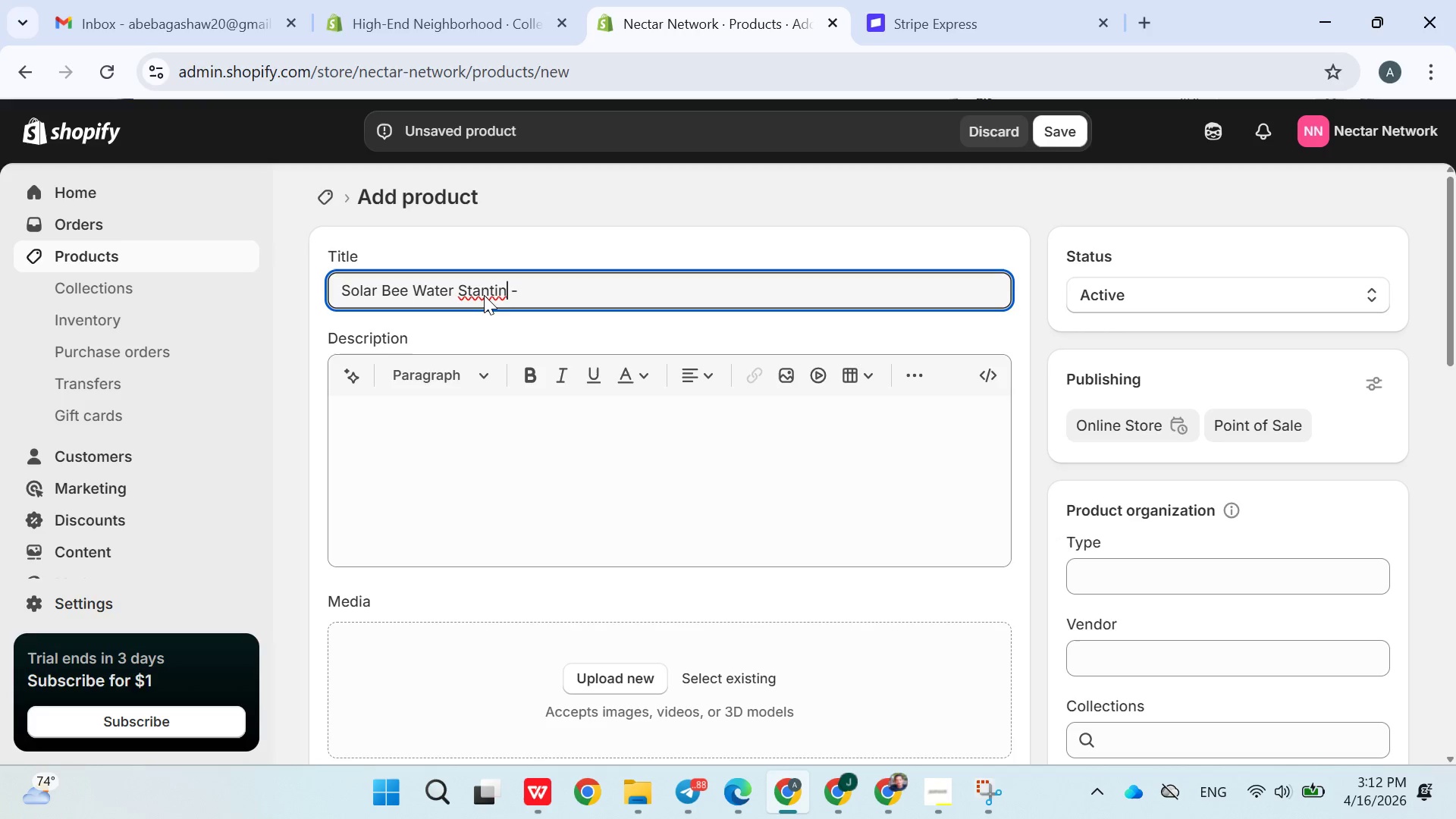 
key(ArrowLeft)
 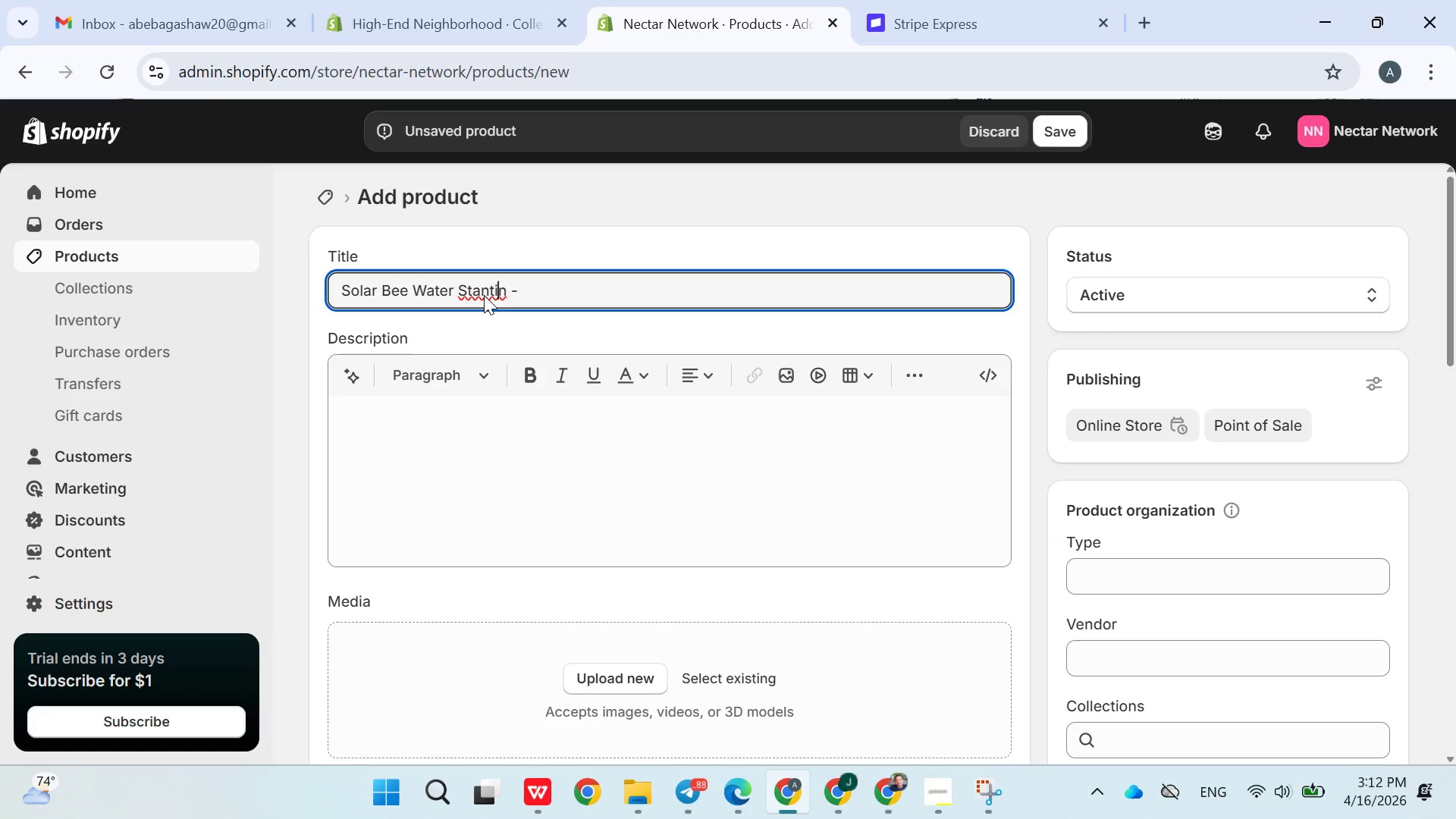 
key(ArrowLeft)
 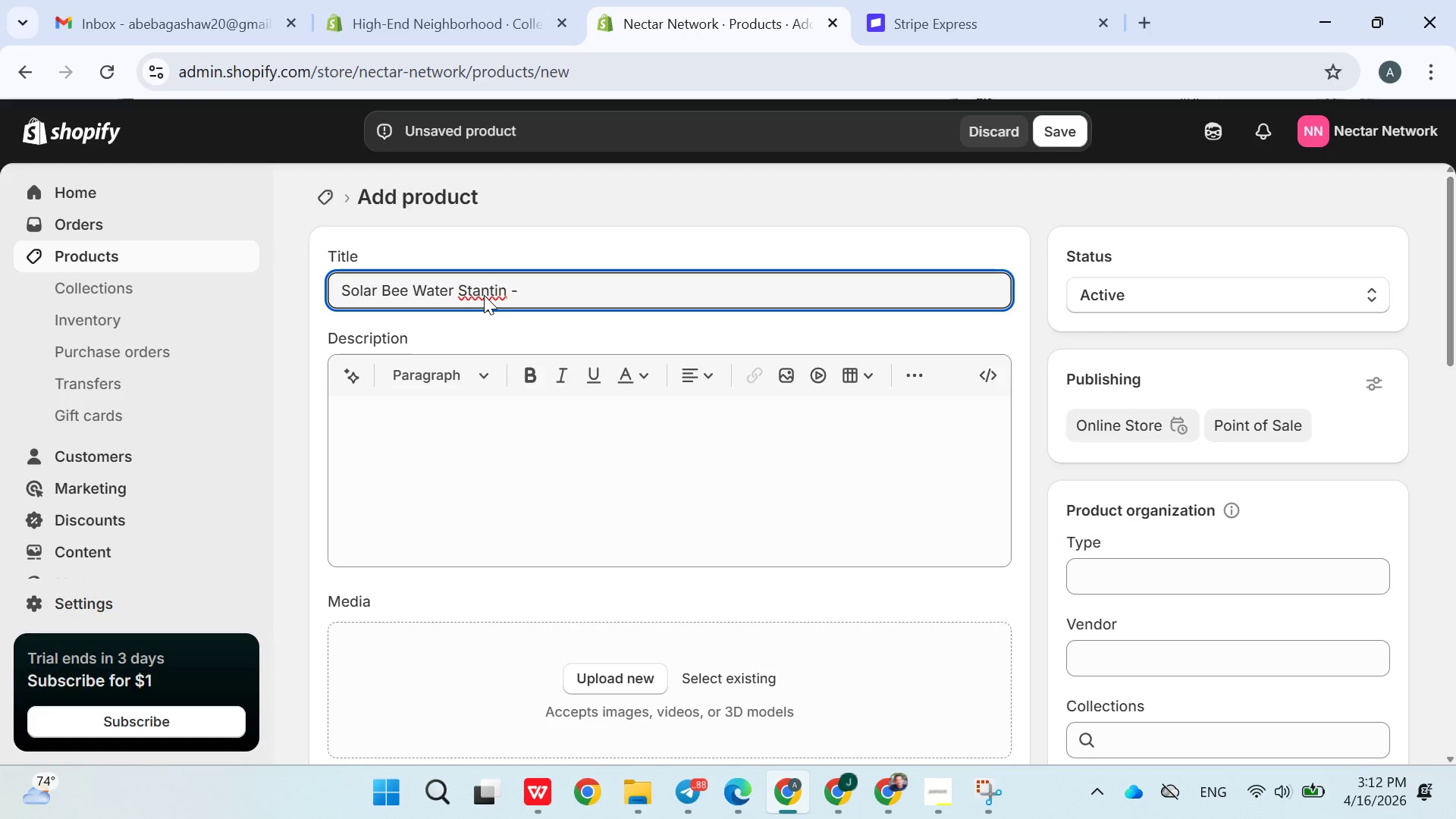 
key(O)
 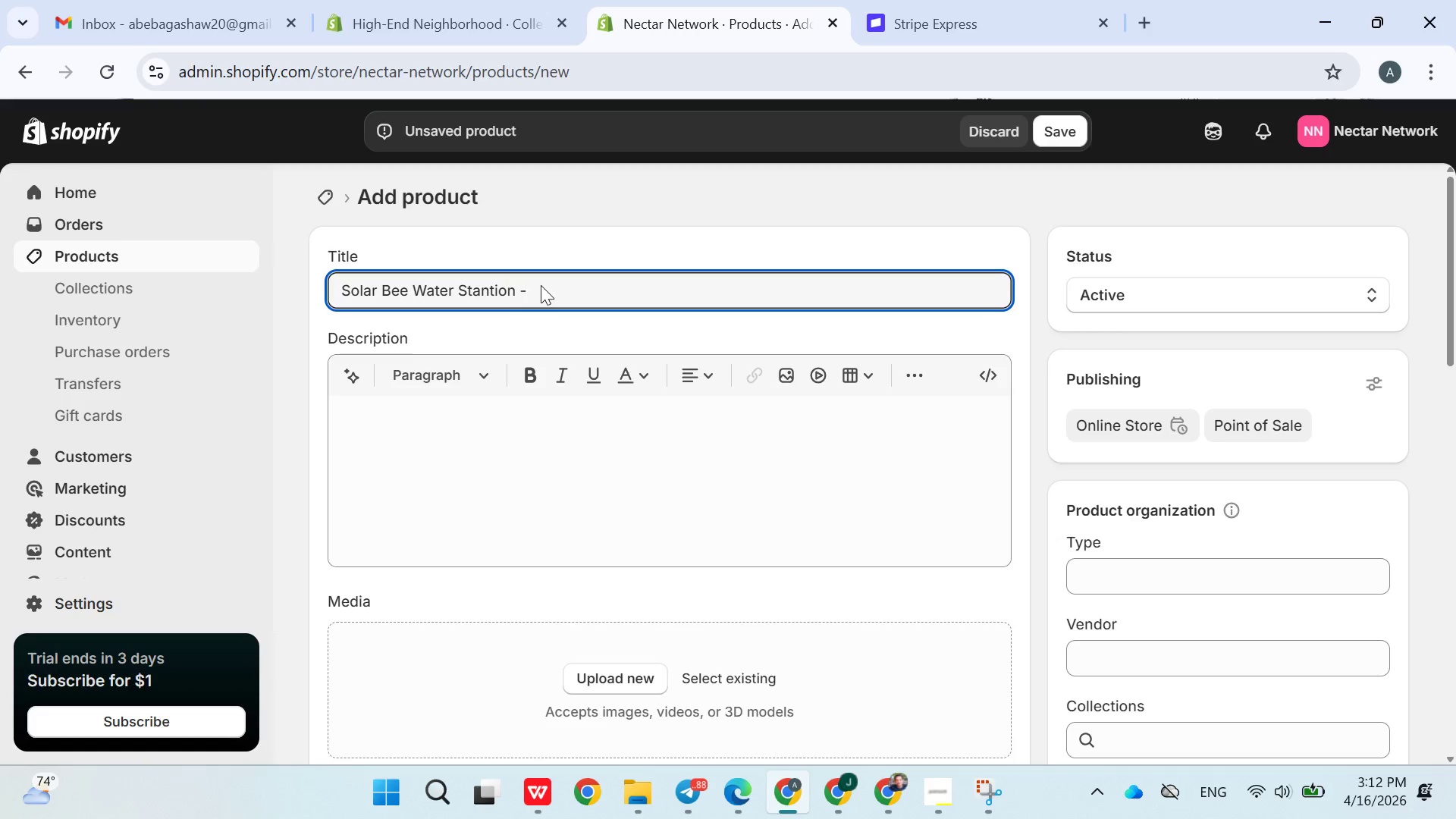 
left_click([543, 285])
 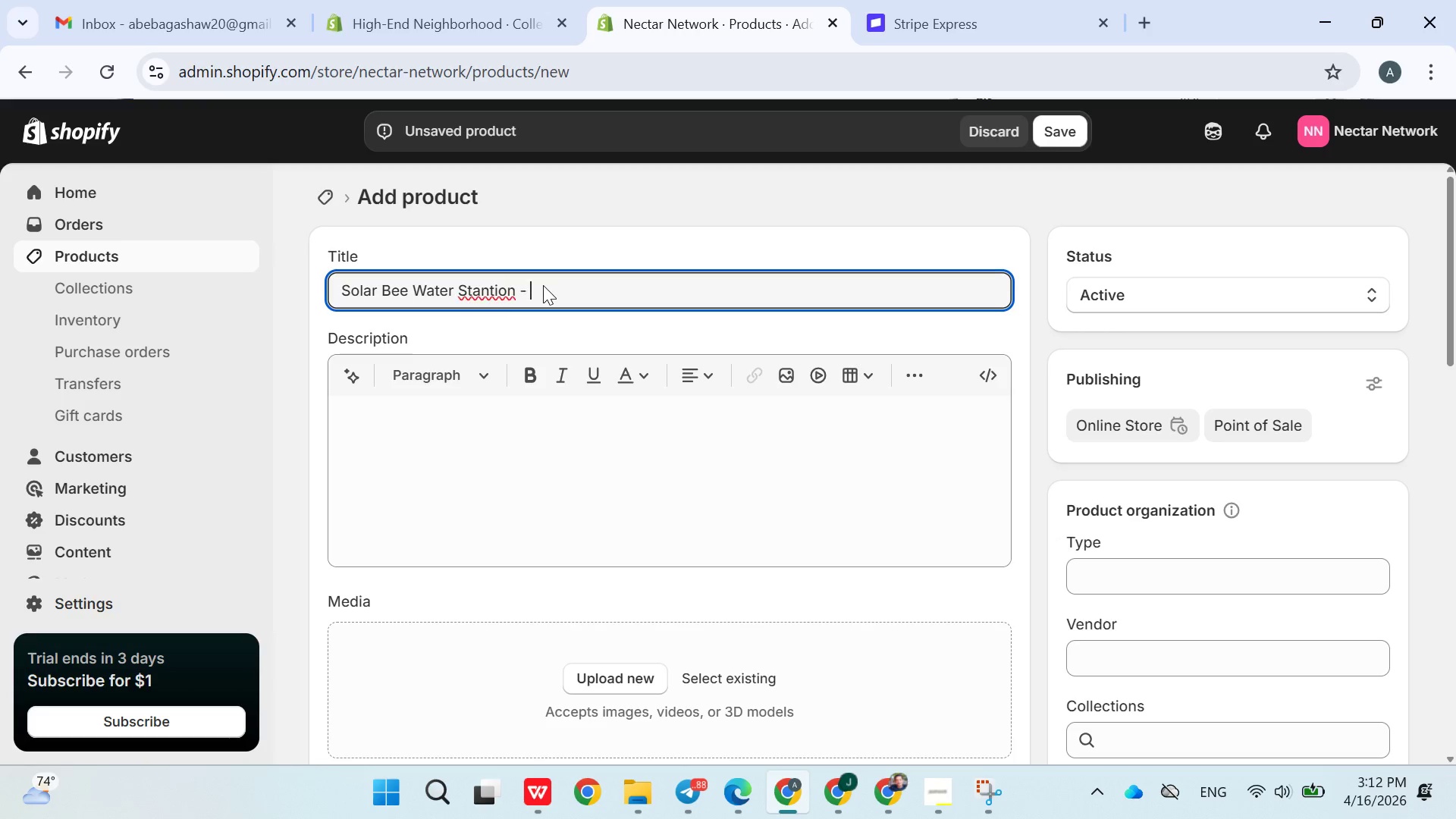 
type( Eco-Friendly pollinator Hy)
 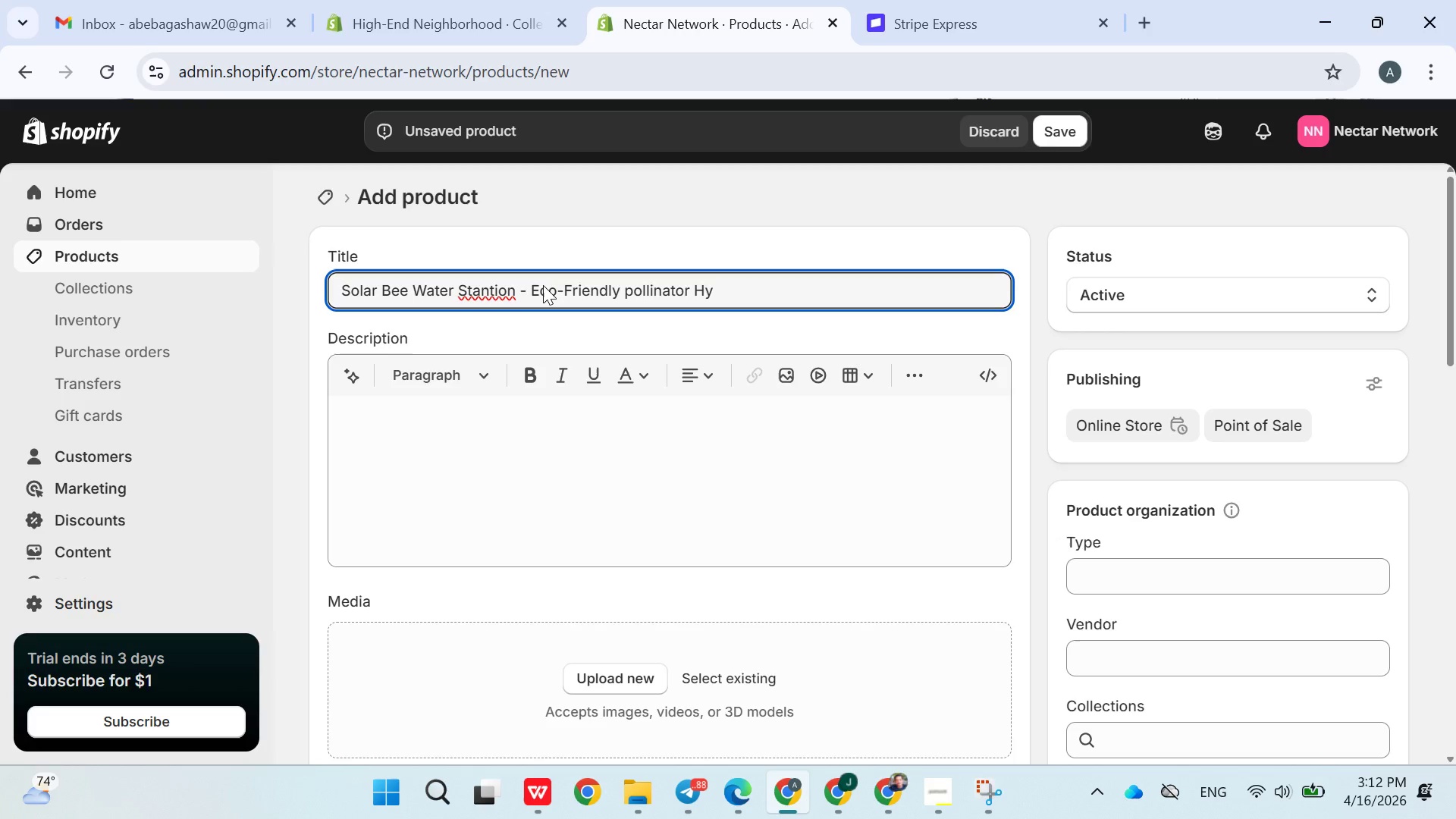 
type(dration System)
 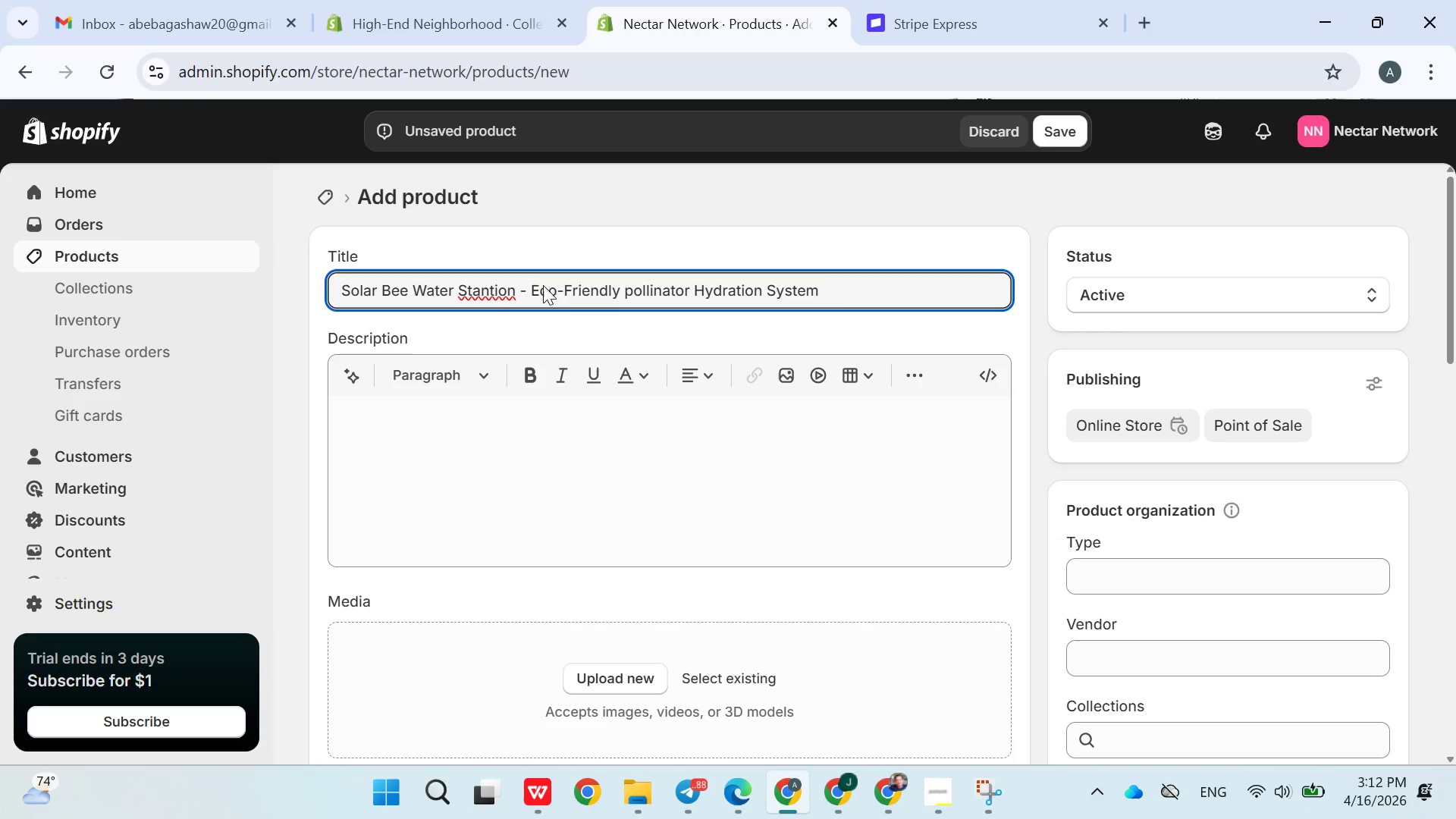 
left_click([485, 292])
 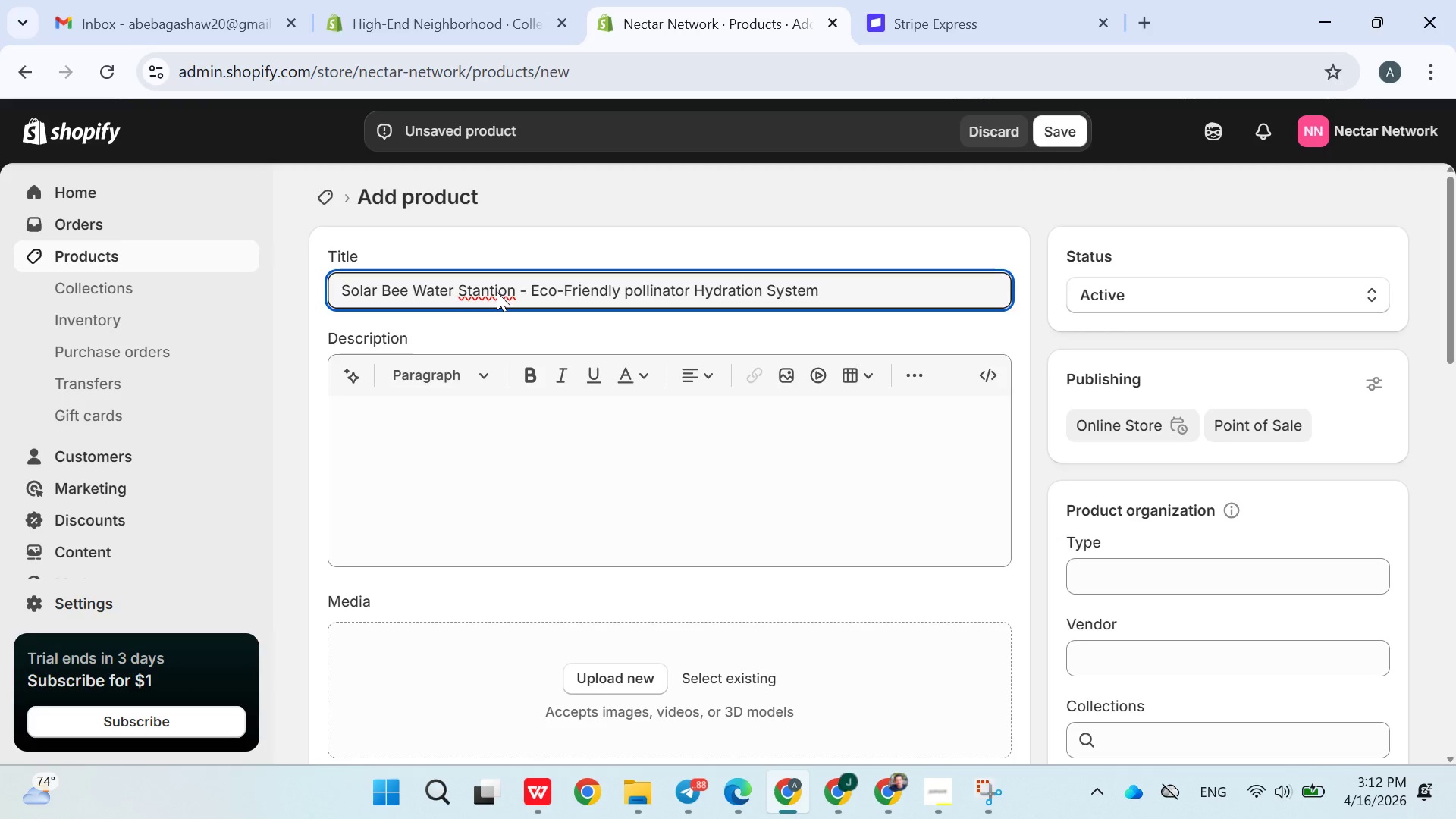 
left_click([498, 290])
 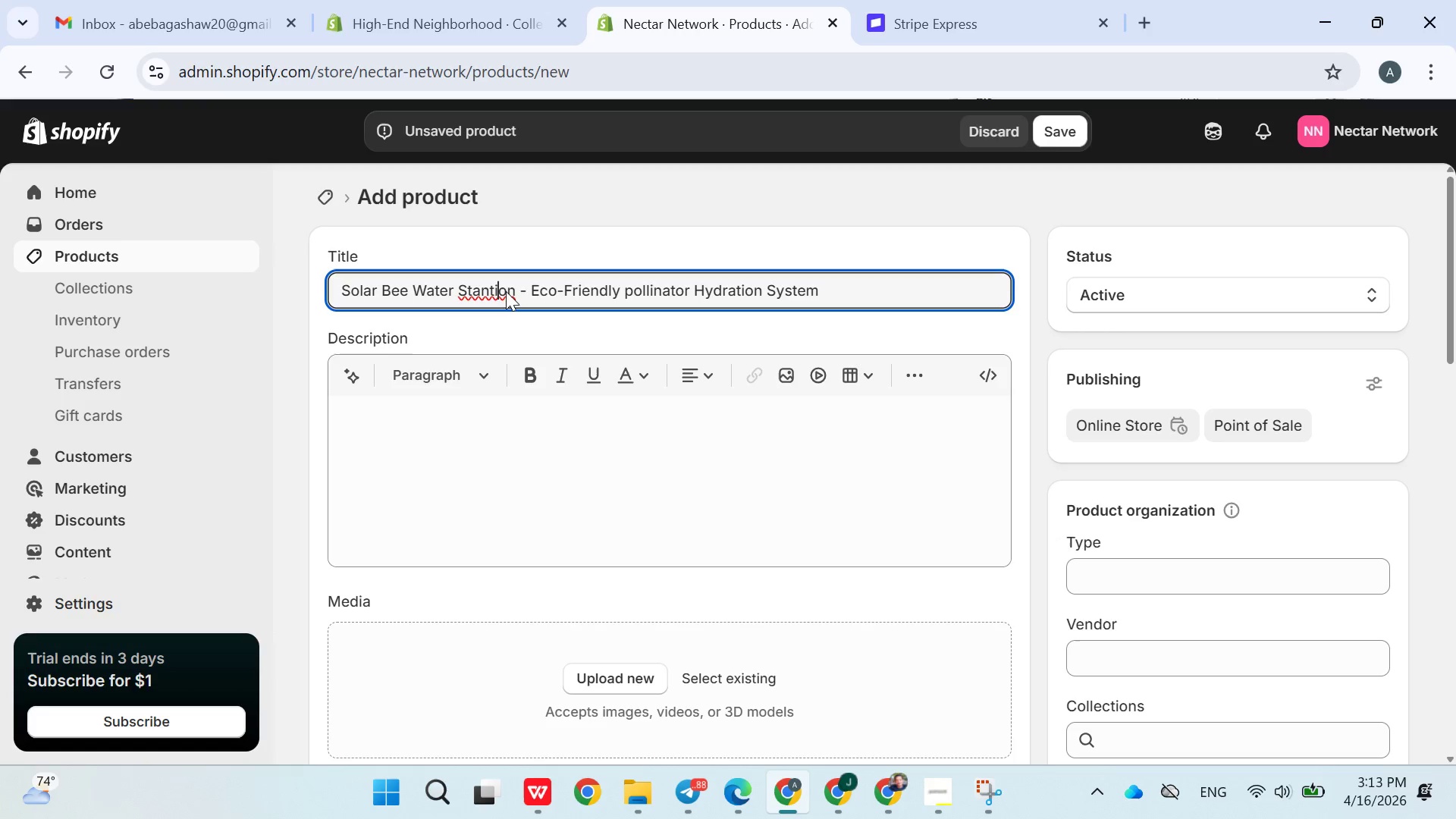 
wait(5.47)
 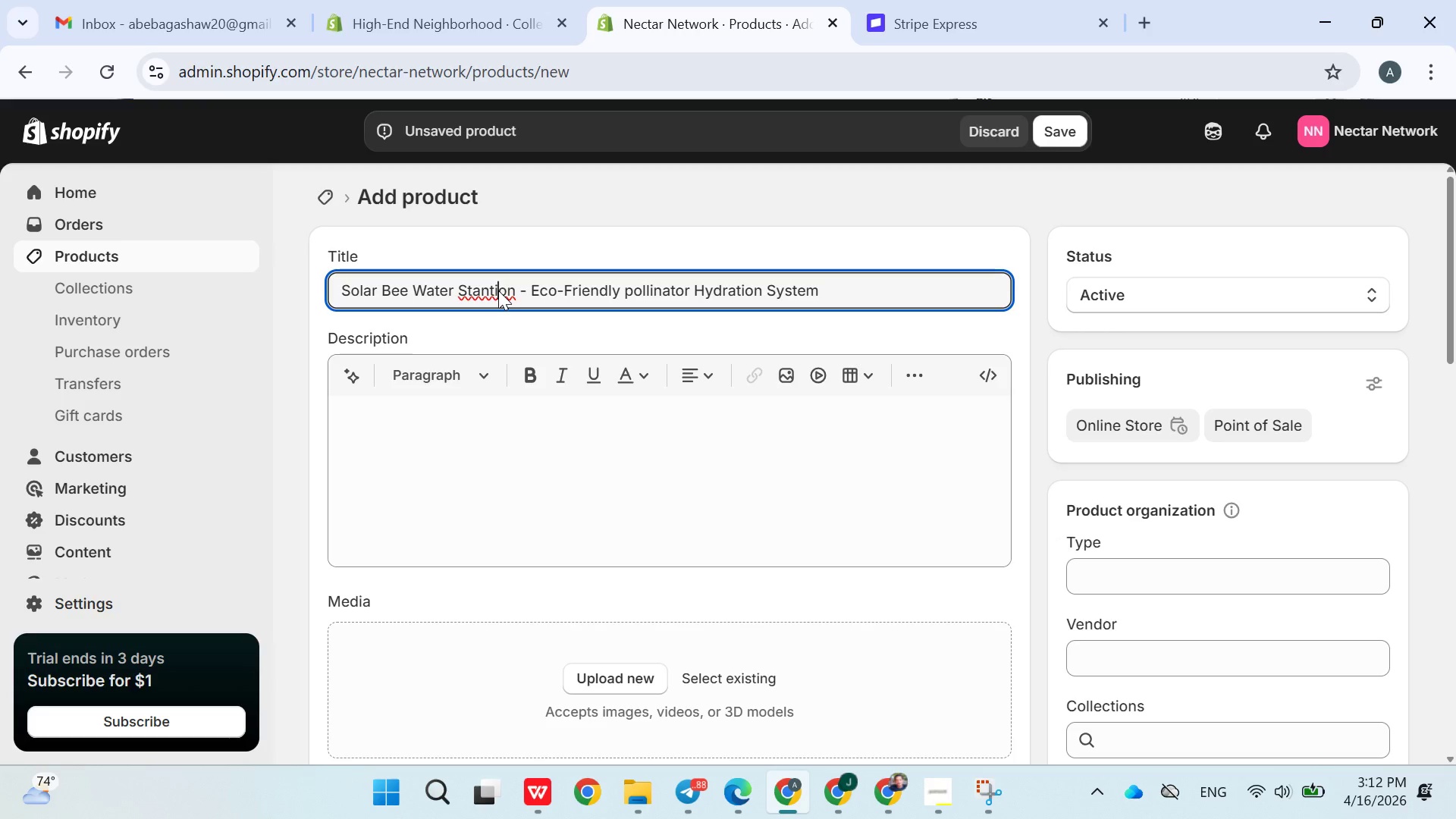 
left_click([487, 284])
 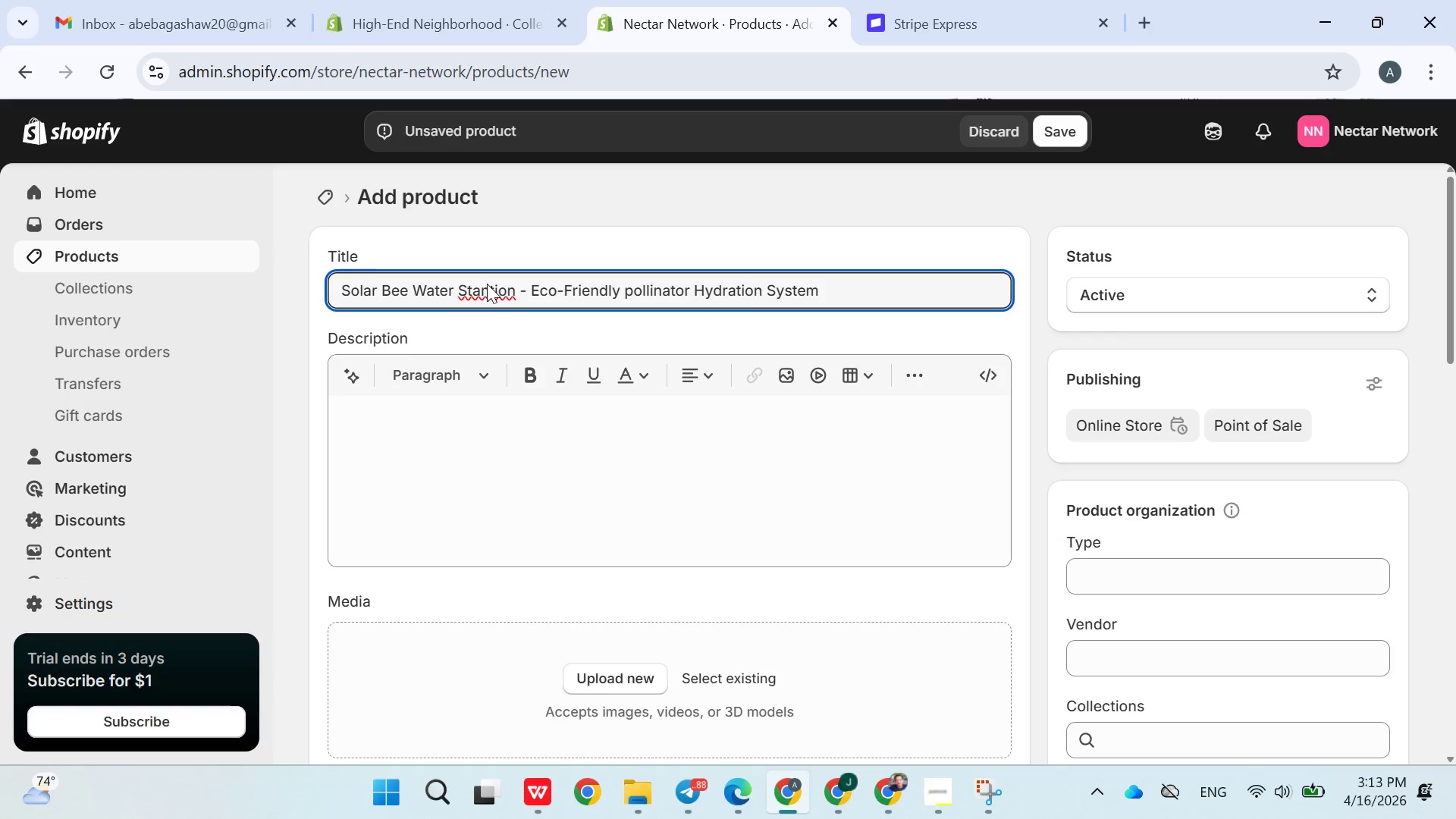 
key(Backspace)
 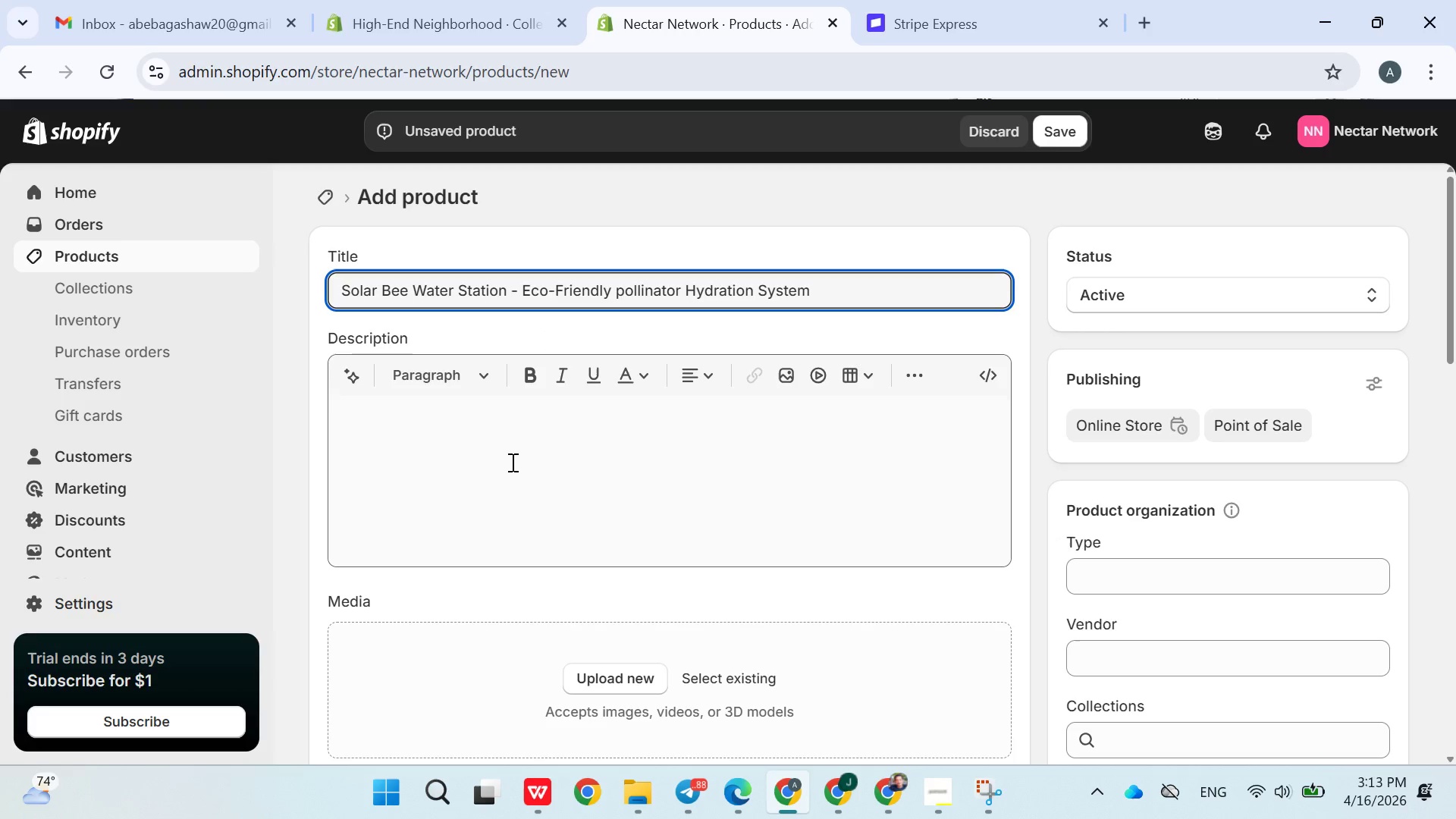 
left_click([511, 462])
 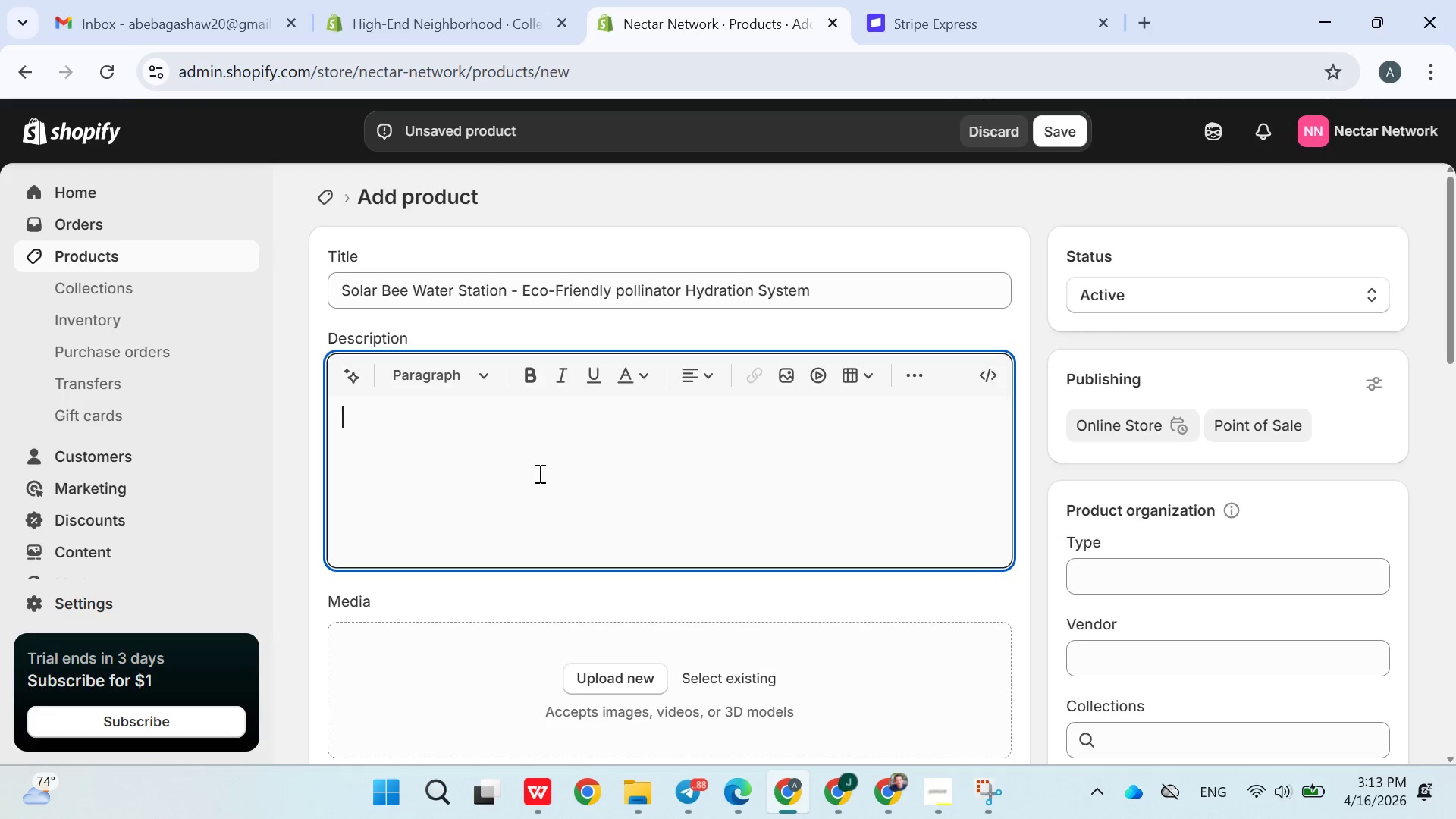 
double_click([538, 473])
 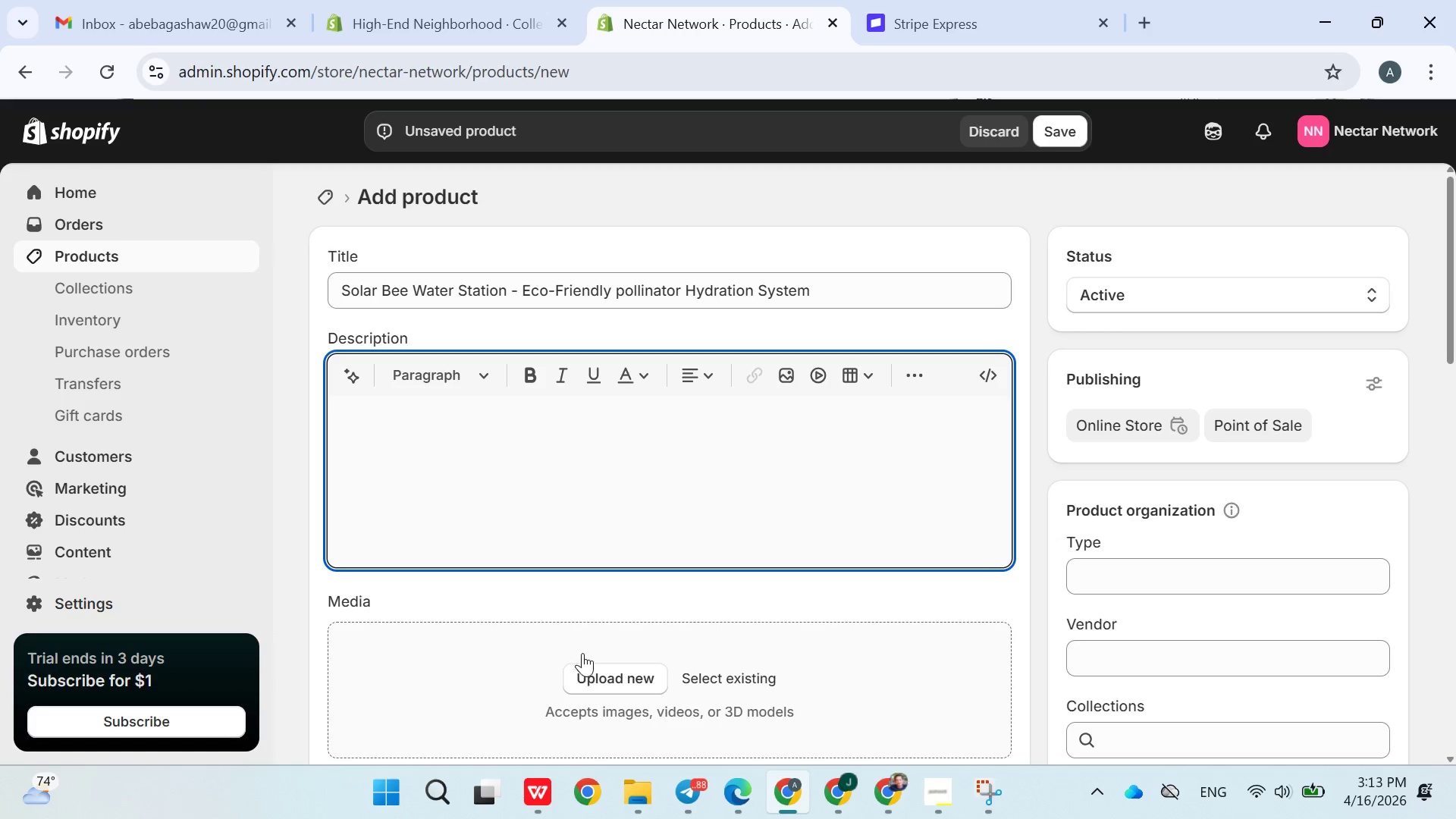 
left_click([595, 667])
 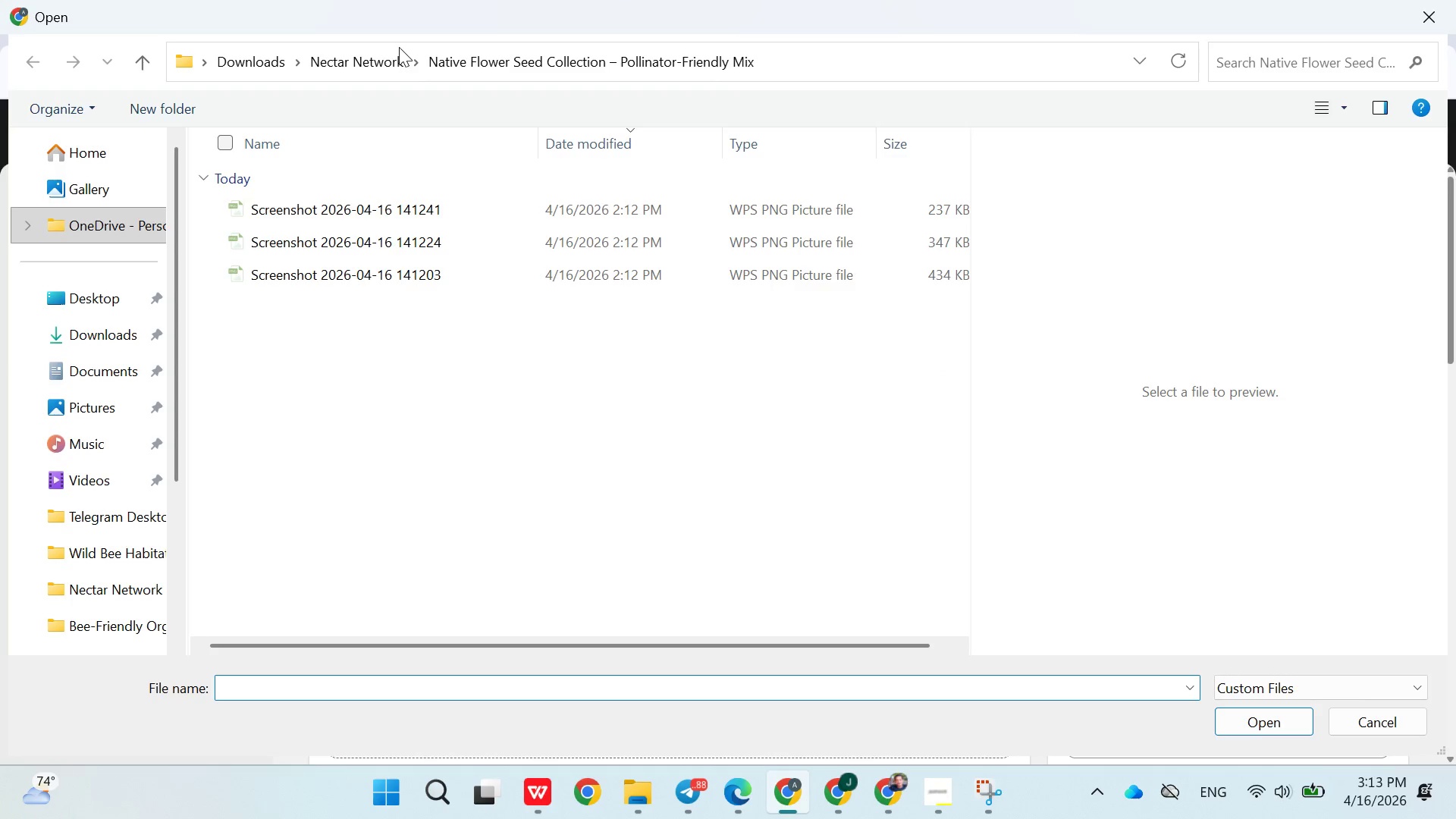 
left_click([366, 53])
 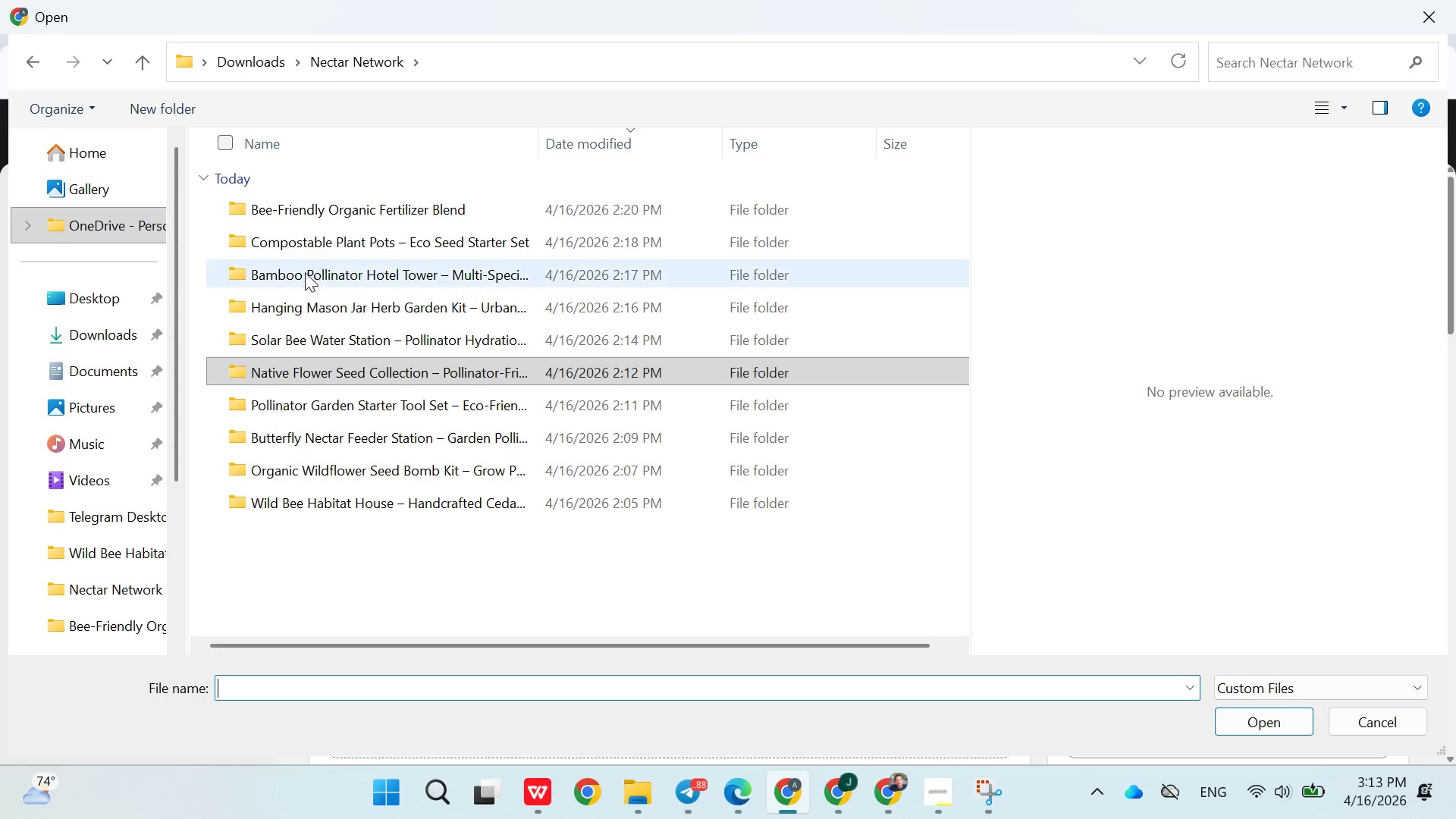 
wait(5.19)
 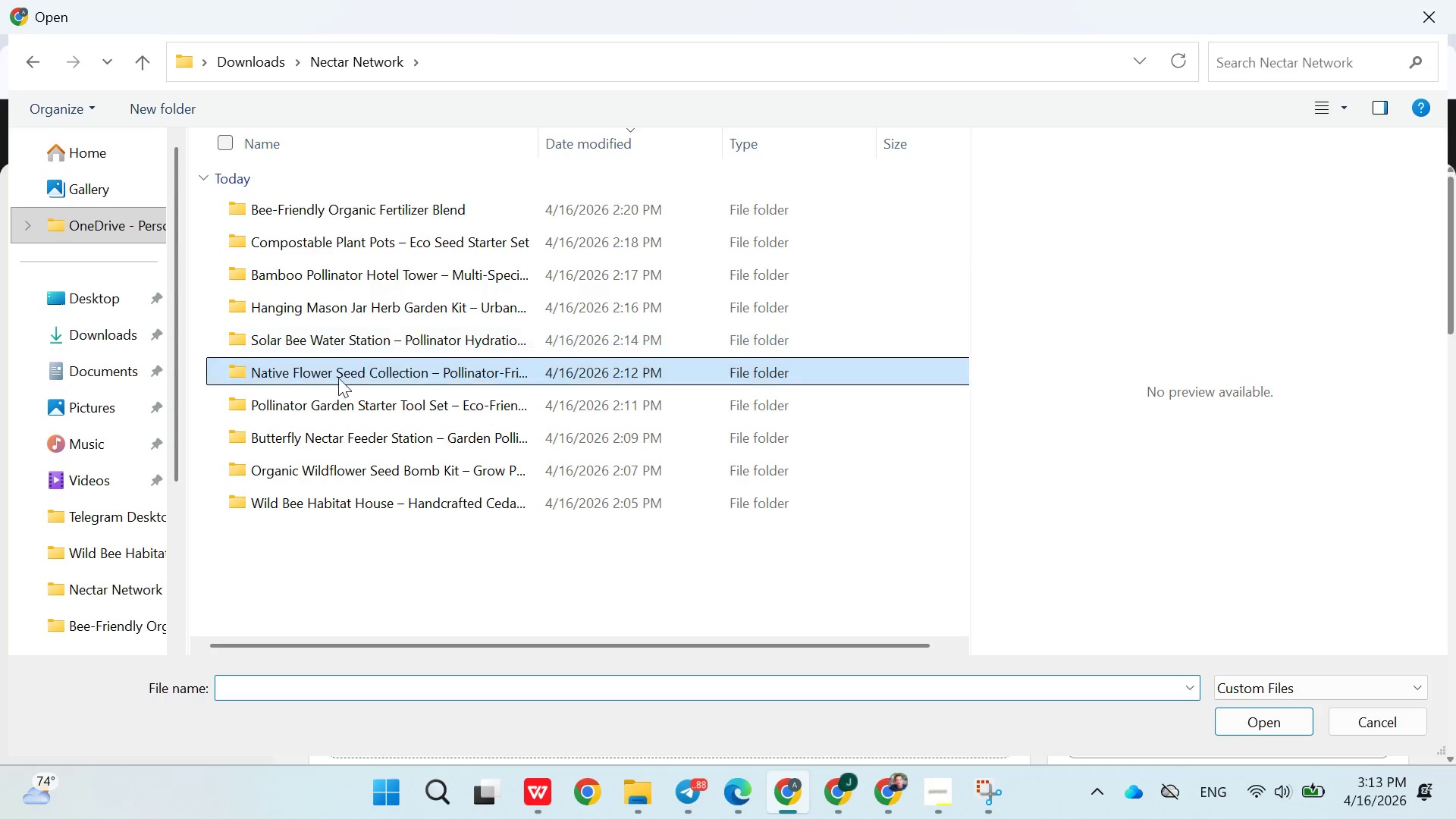 
double_click([283, 340])
 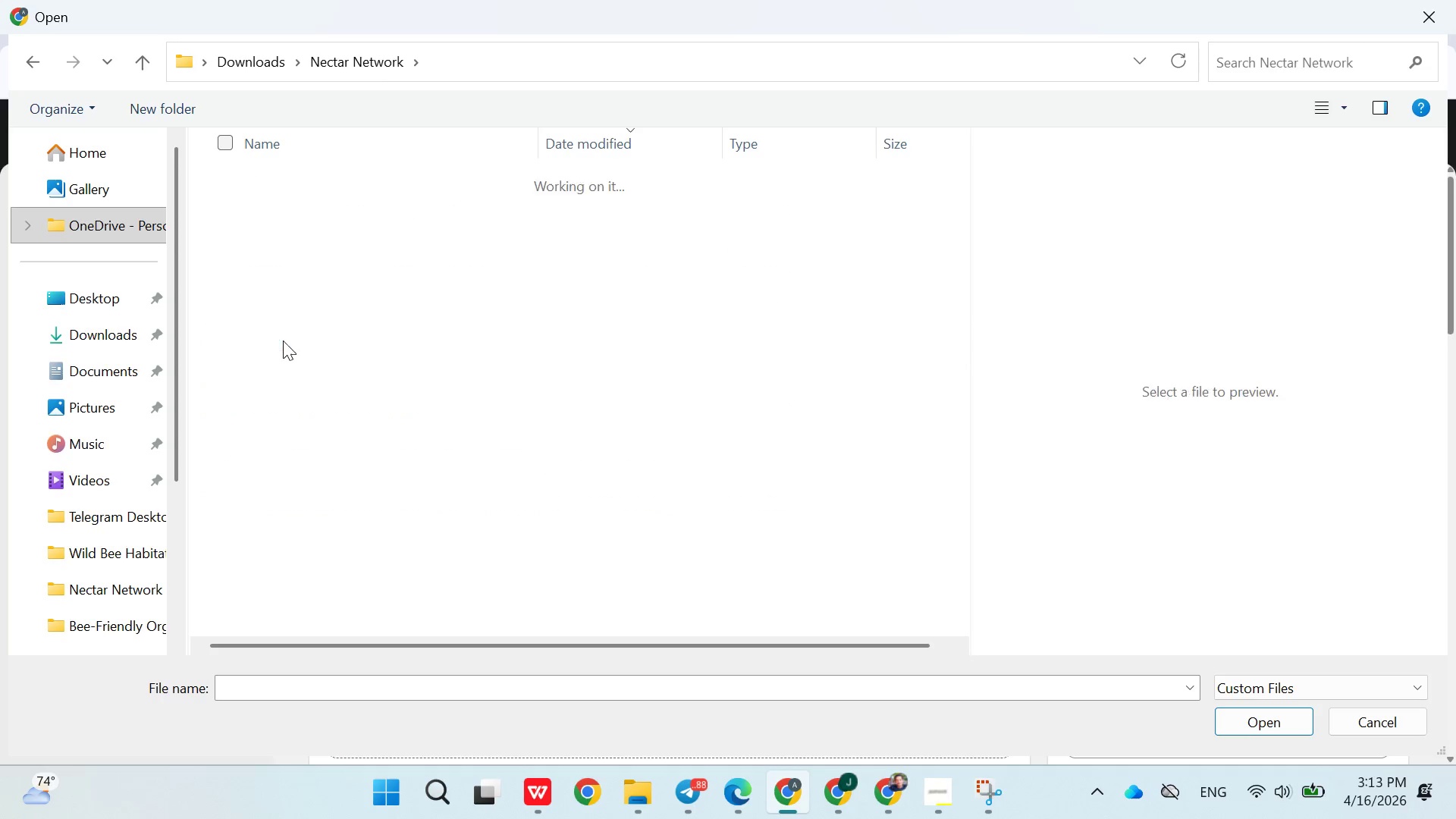 
triple_click([283, 340])
 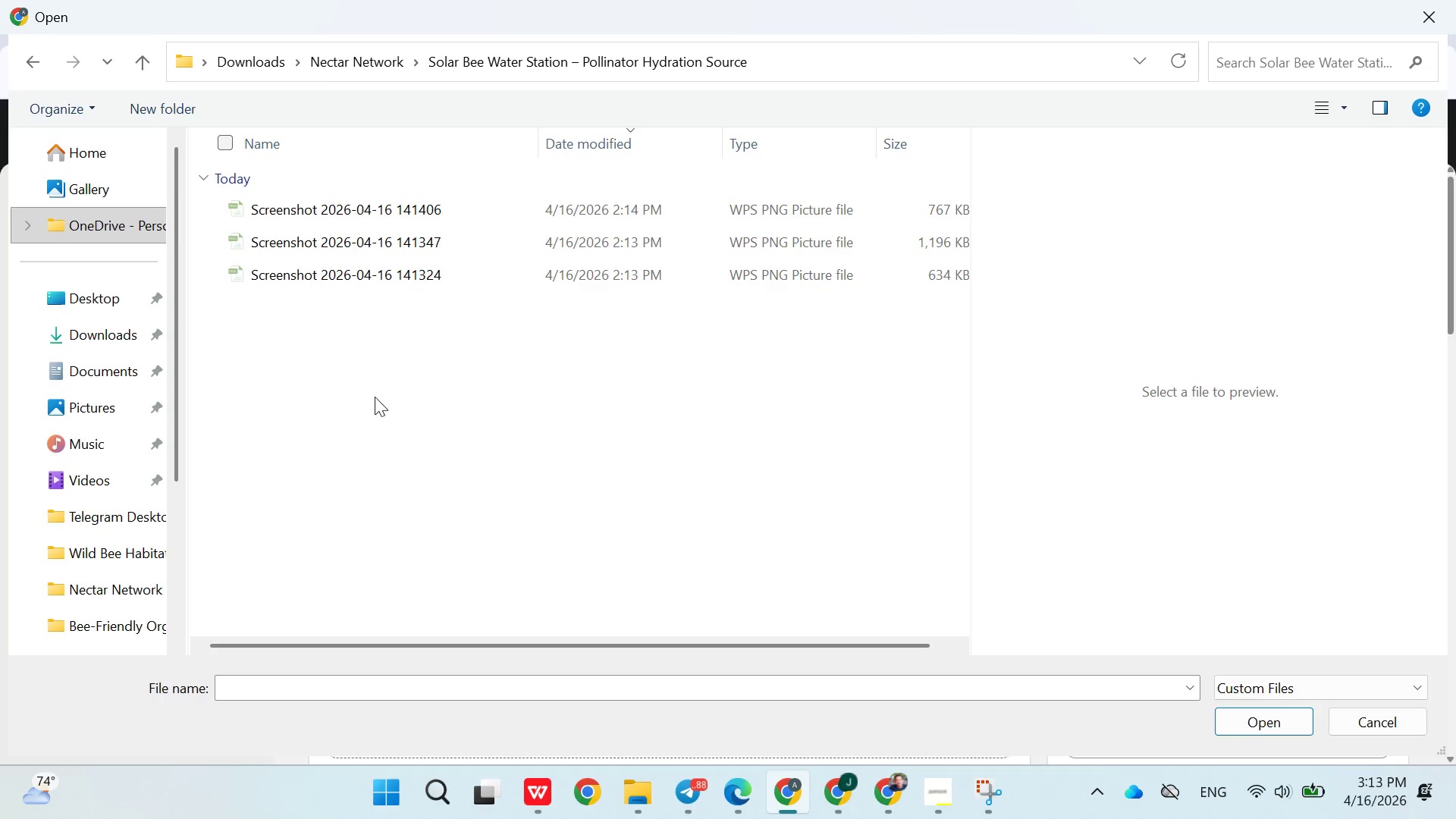 
triple_click([375, 397])
 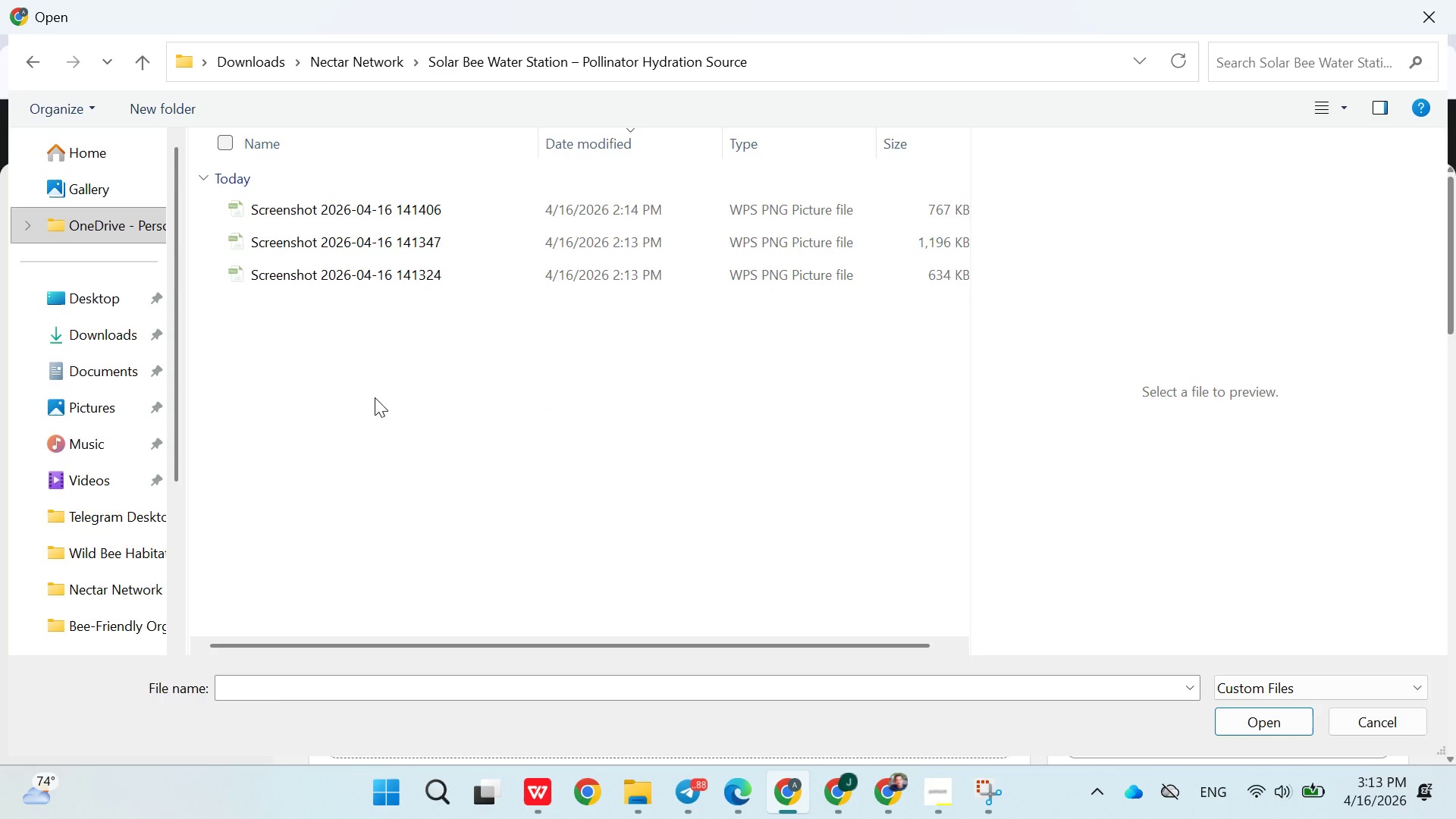 
key(Control+A)
 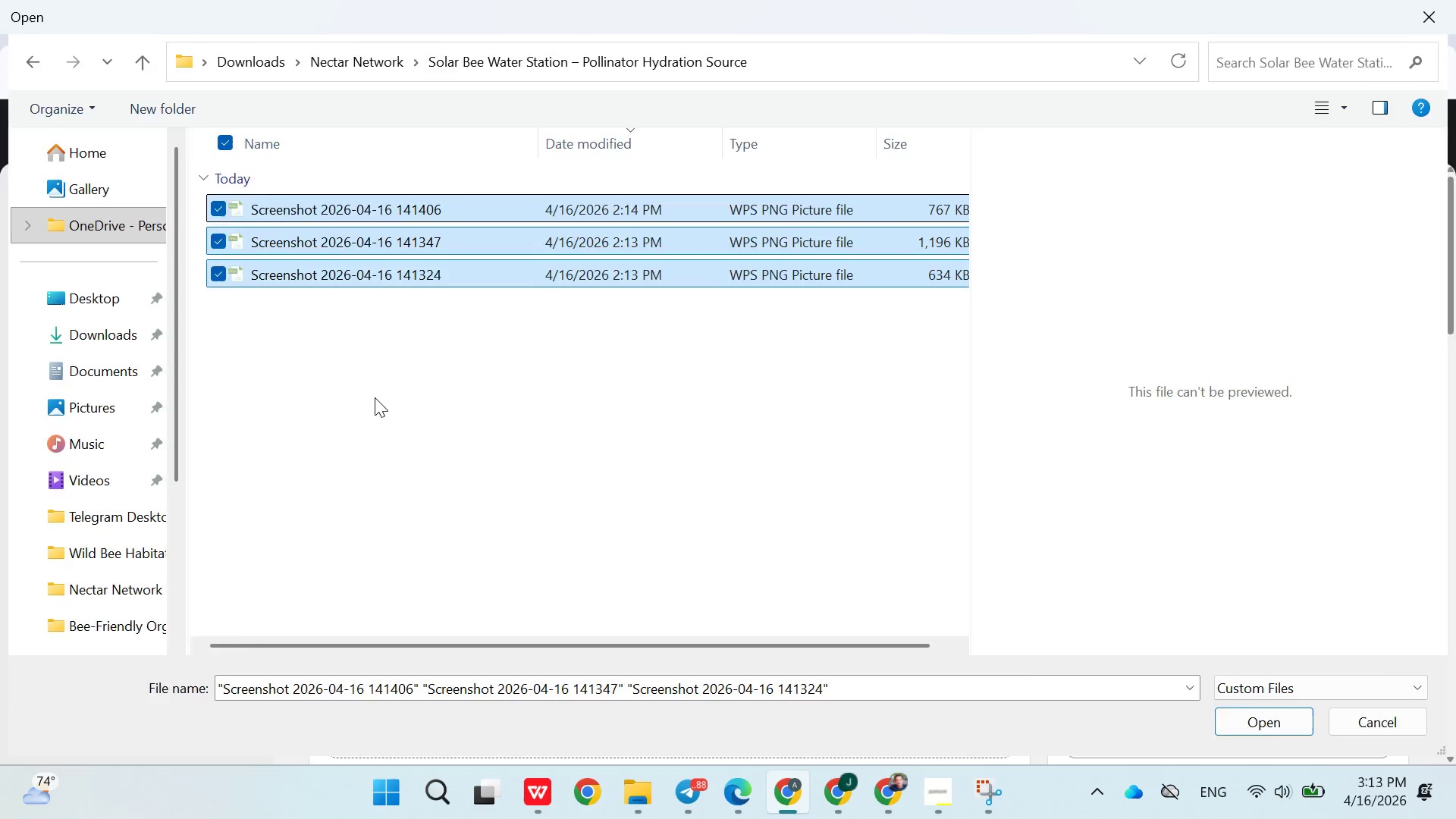 
key(Enter)
 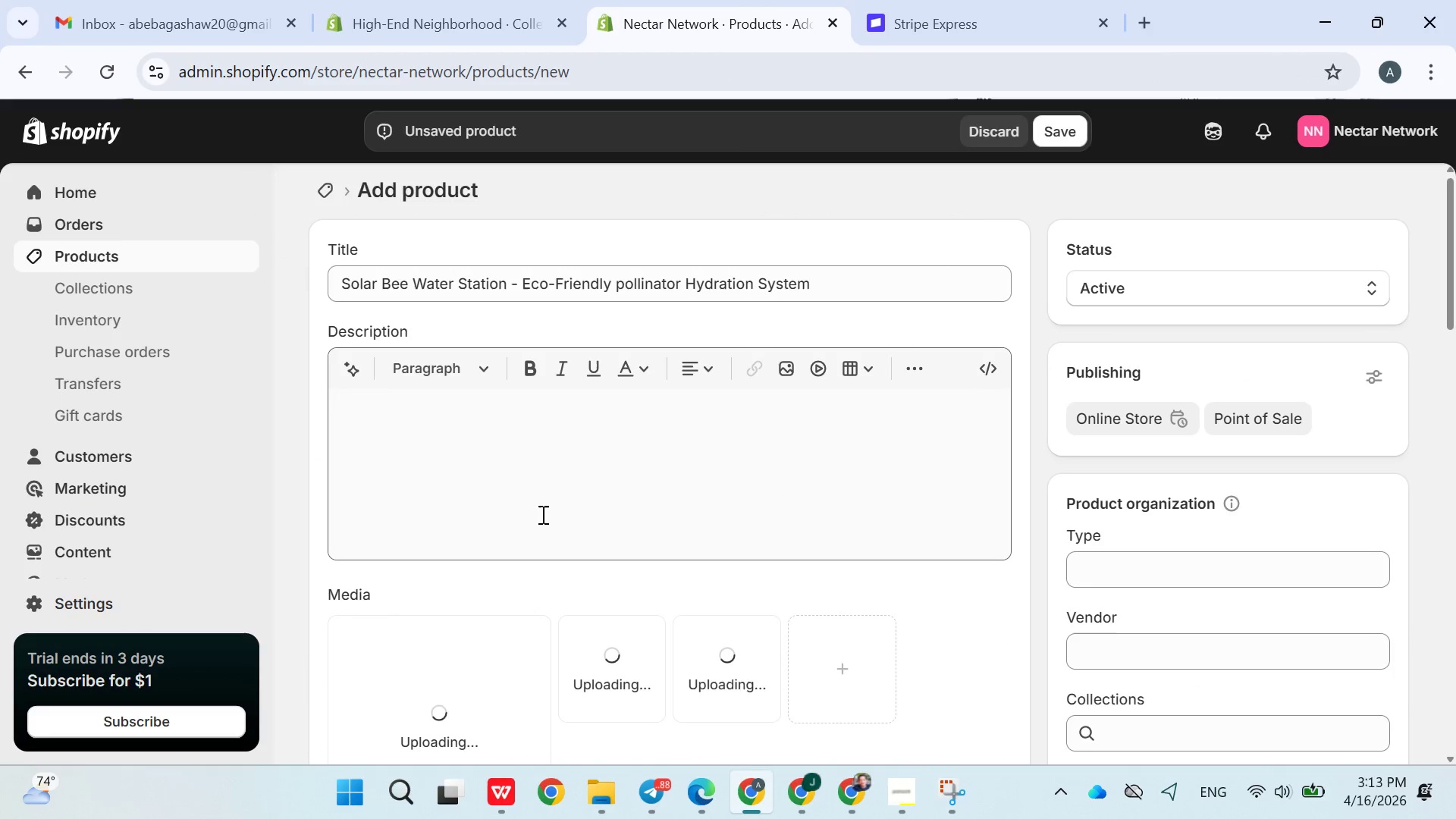 
left_click([499, 463])
 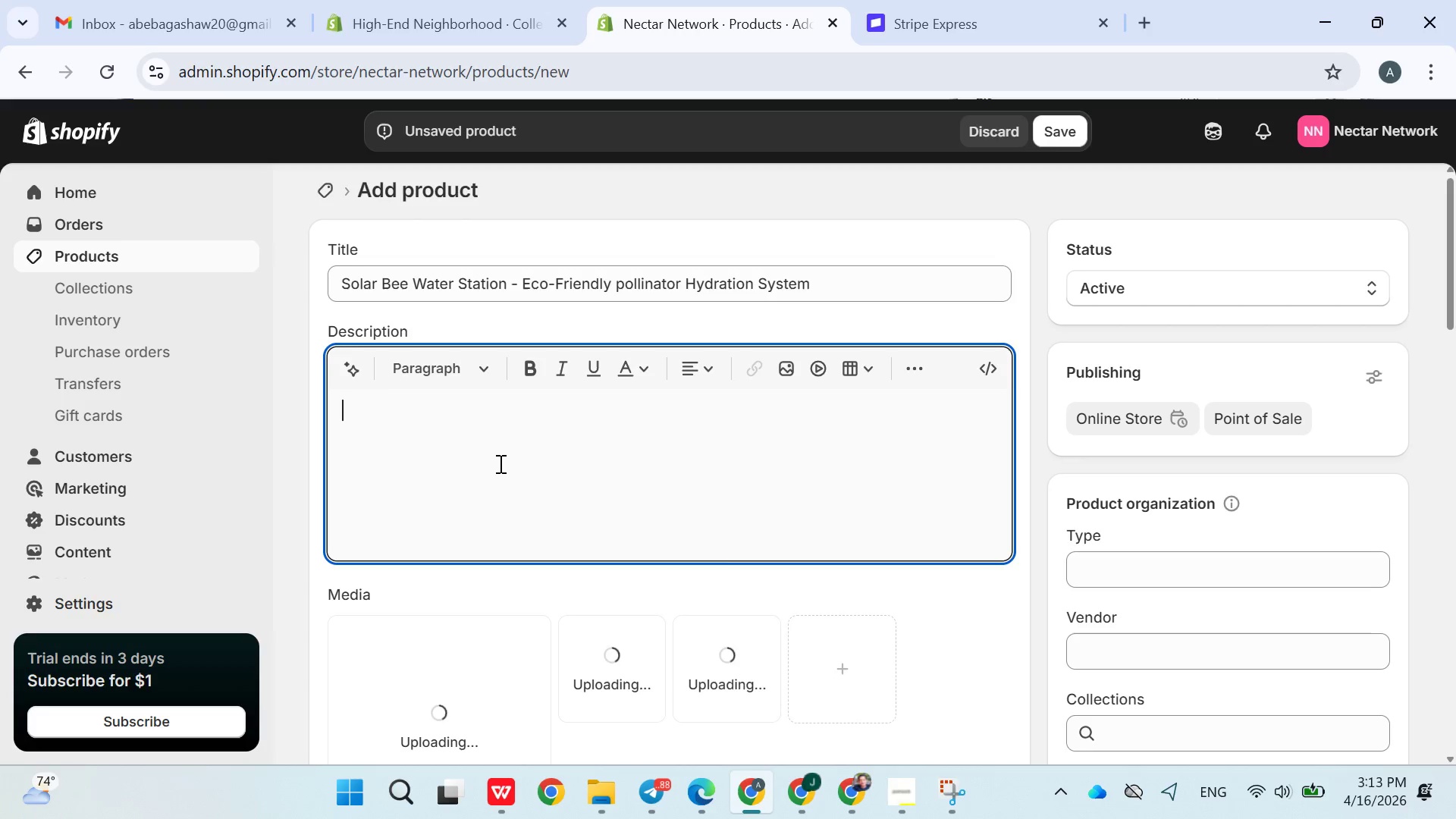 
type(Keep Y)
key(Backspace)
type(your pollinators hydrate with this solar )
key(Backspace)
type(-powered bee water station)
 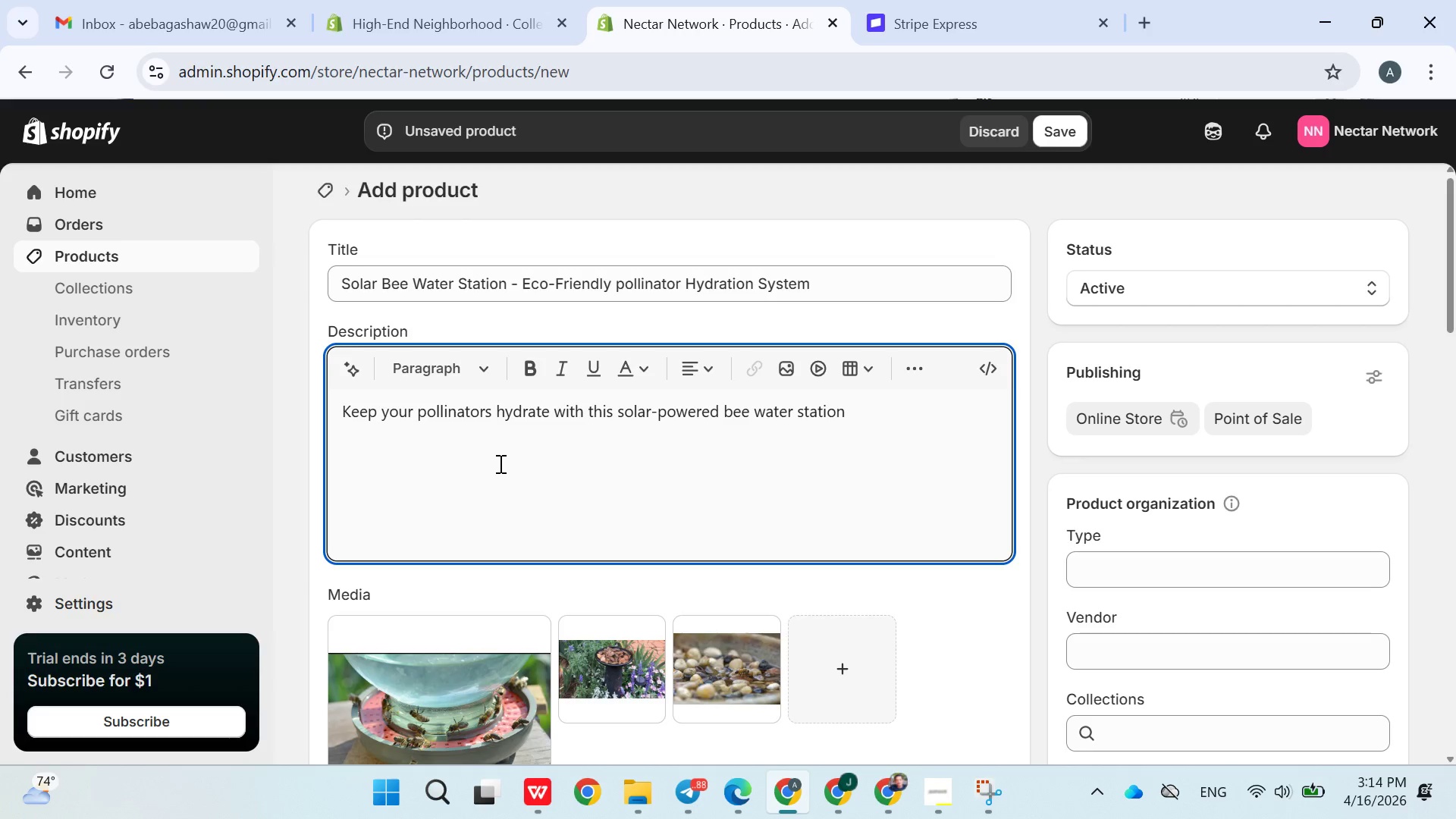 
wait(7.08)
 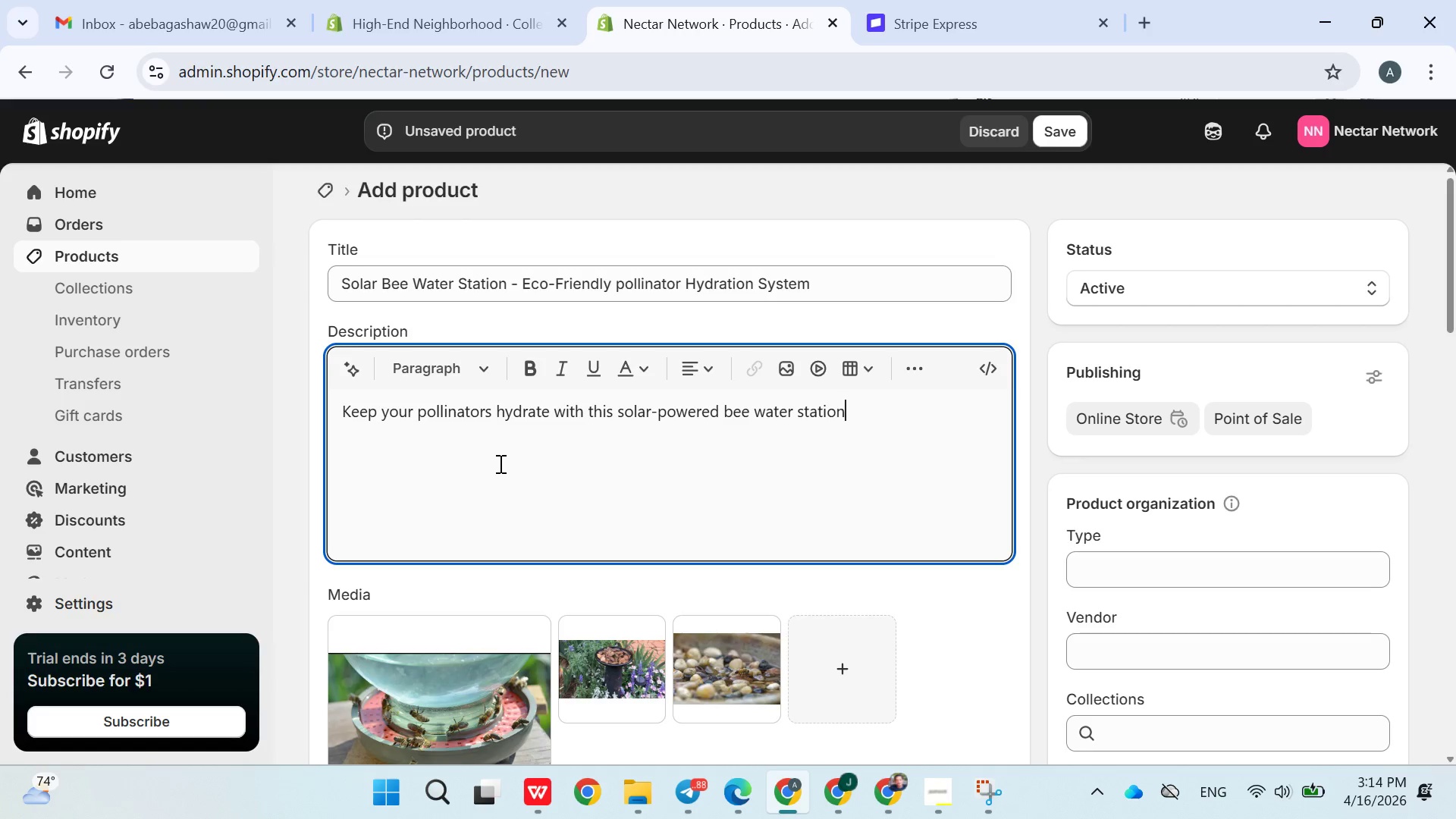 
type(. Designed with safe Surface , it allows bees and butterf)
 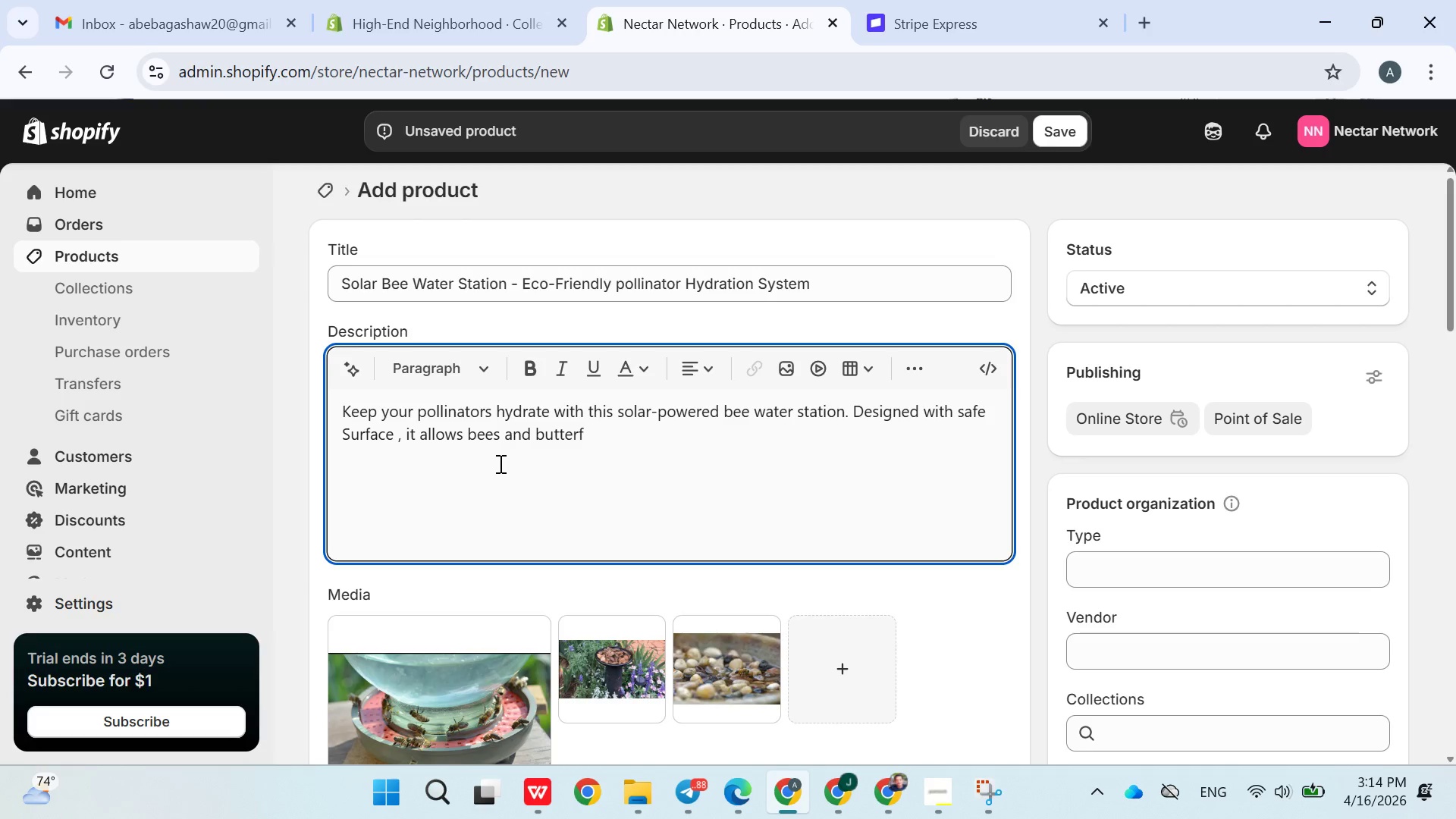 
type(lies)
 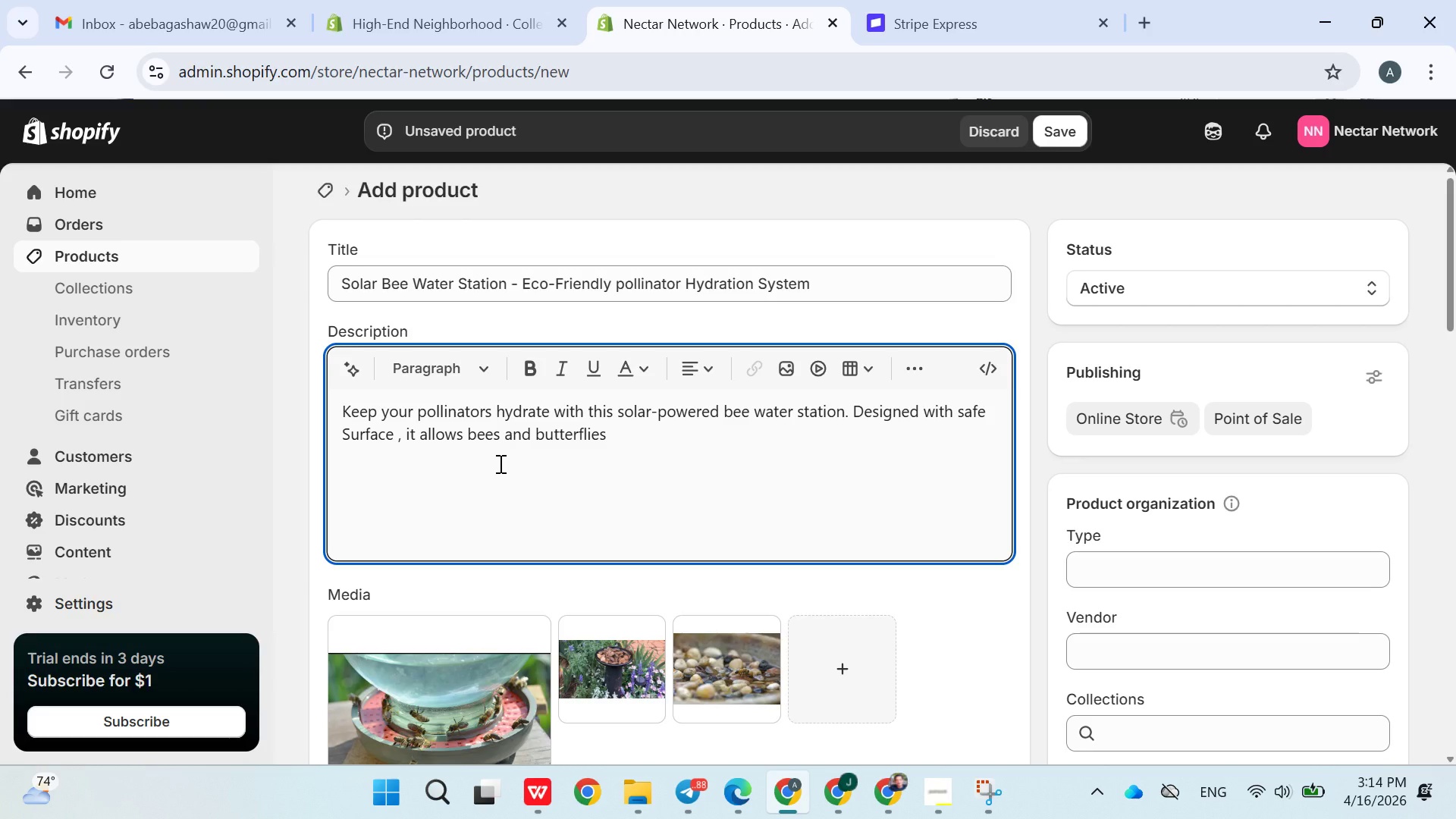 
type( to drink without risk while adding a c)
 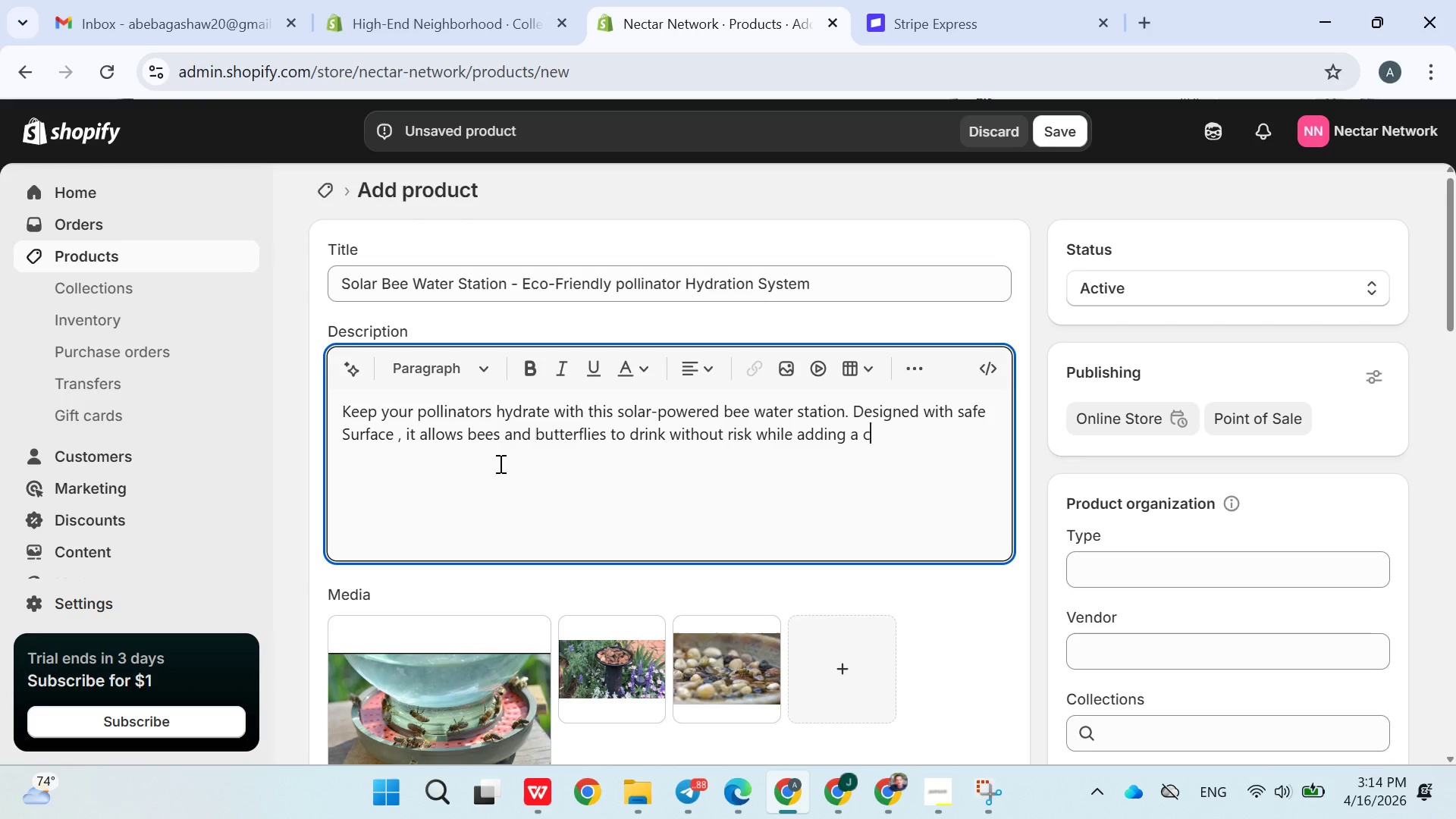 
type(alming aestht)
key(Backspace)
type(etic to your garden.)
 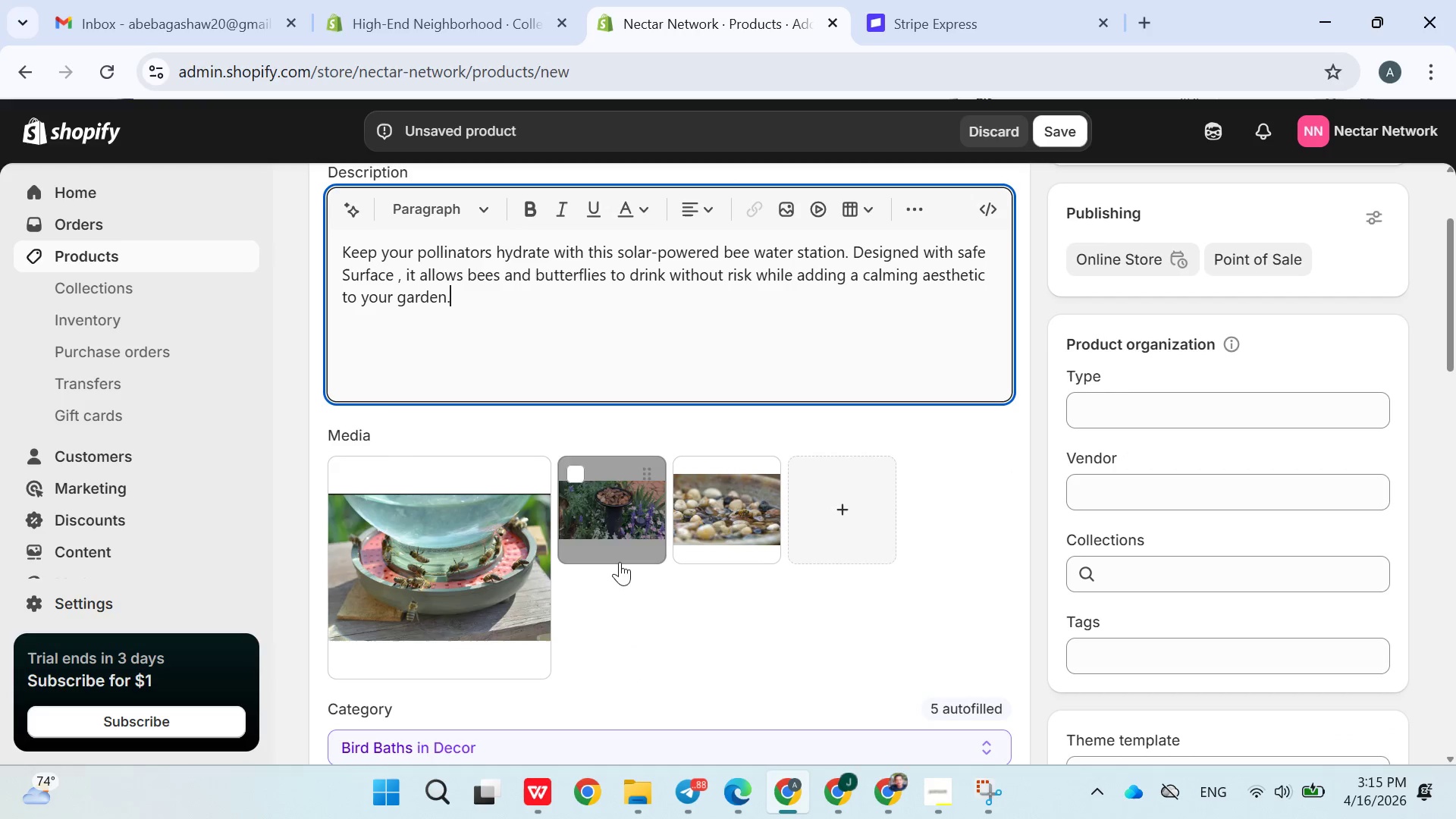 
left_click([686, 611])
 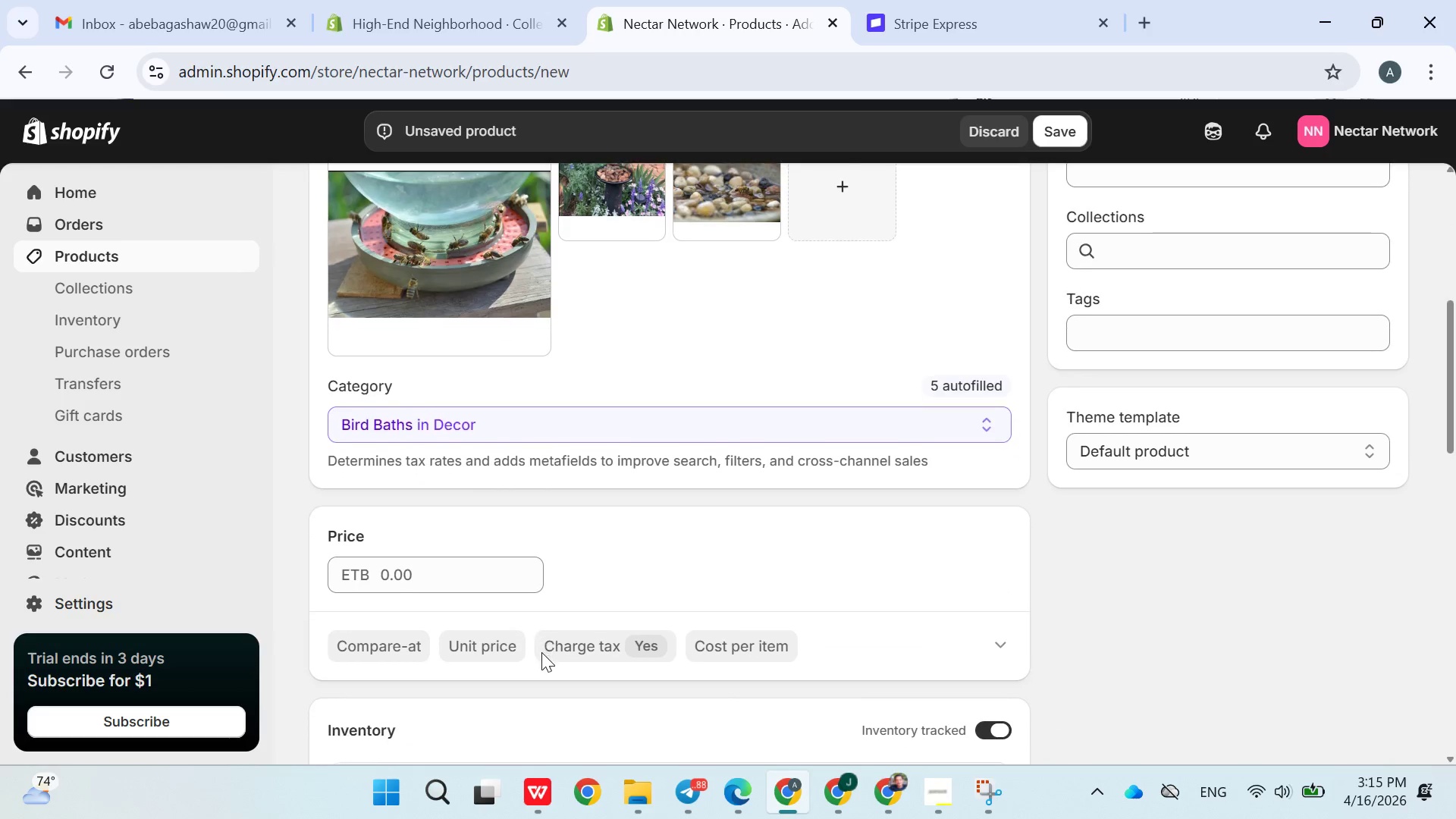 
left_click([445, 552])
 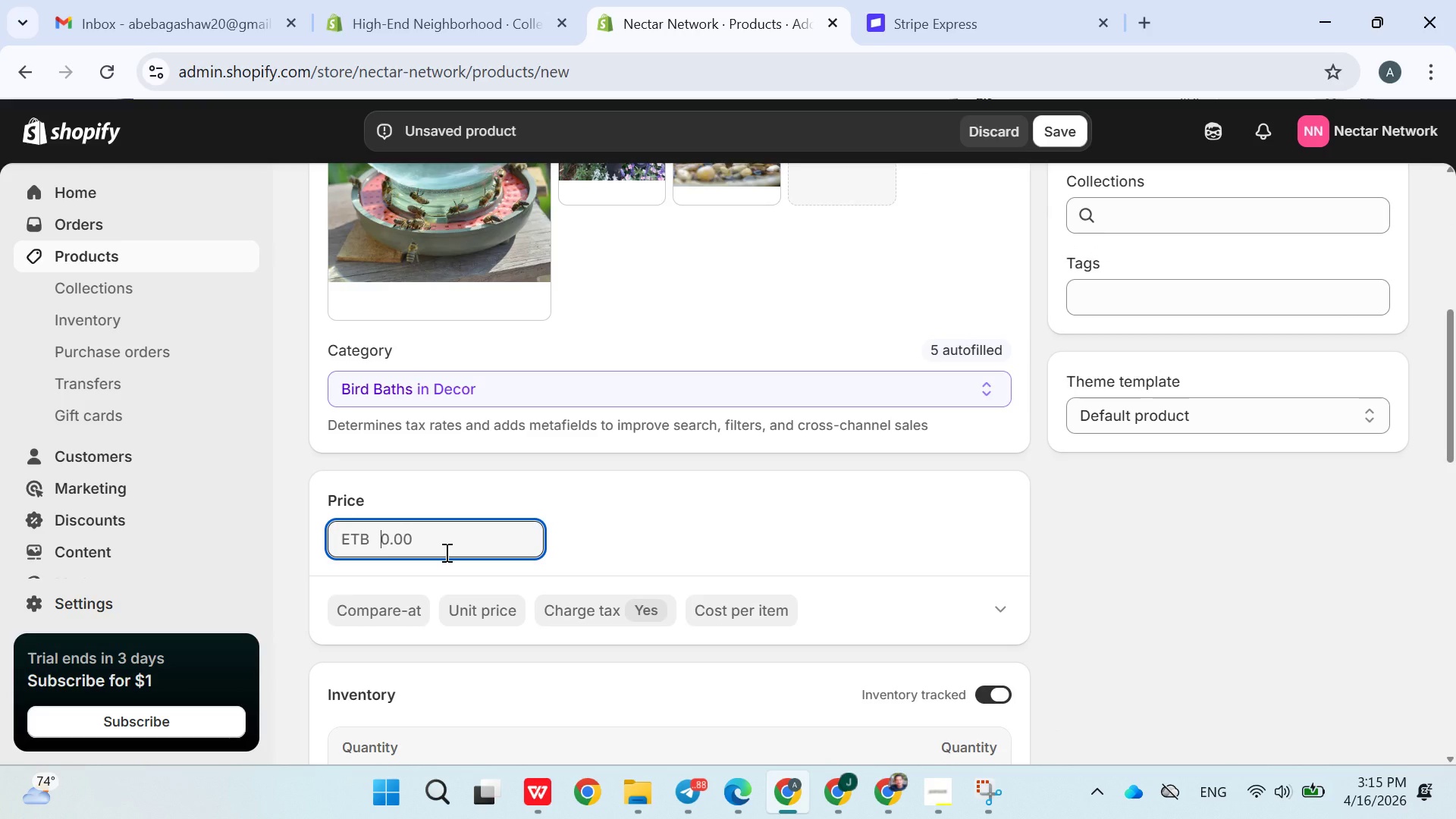 
type(27.99)
 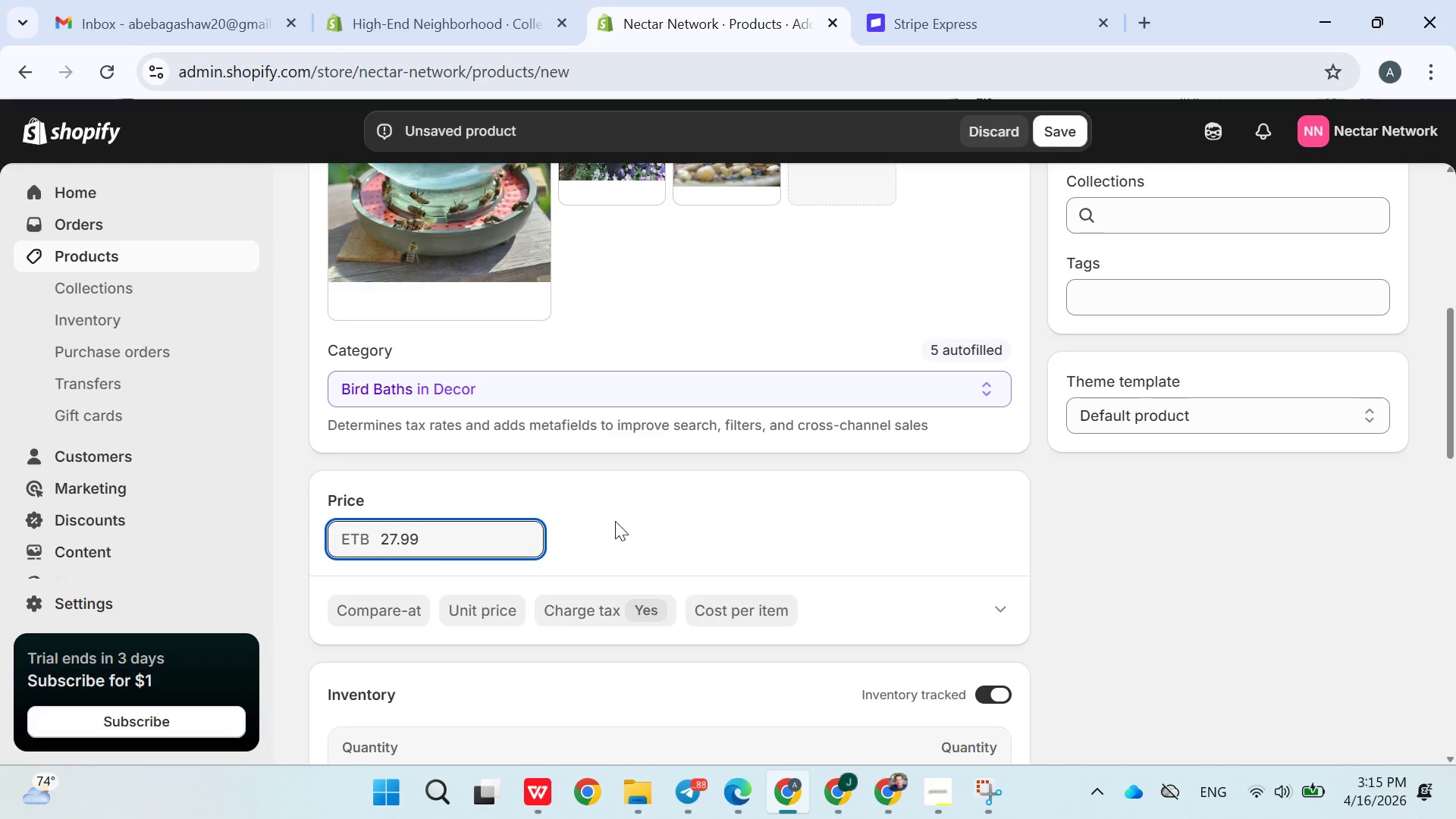 
left_click([617, 522])
 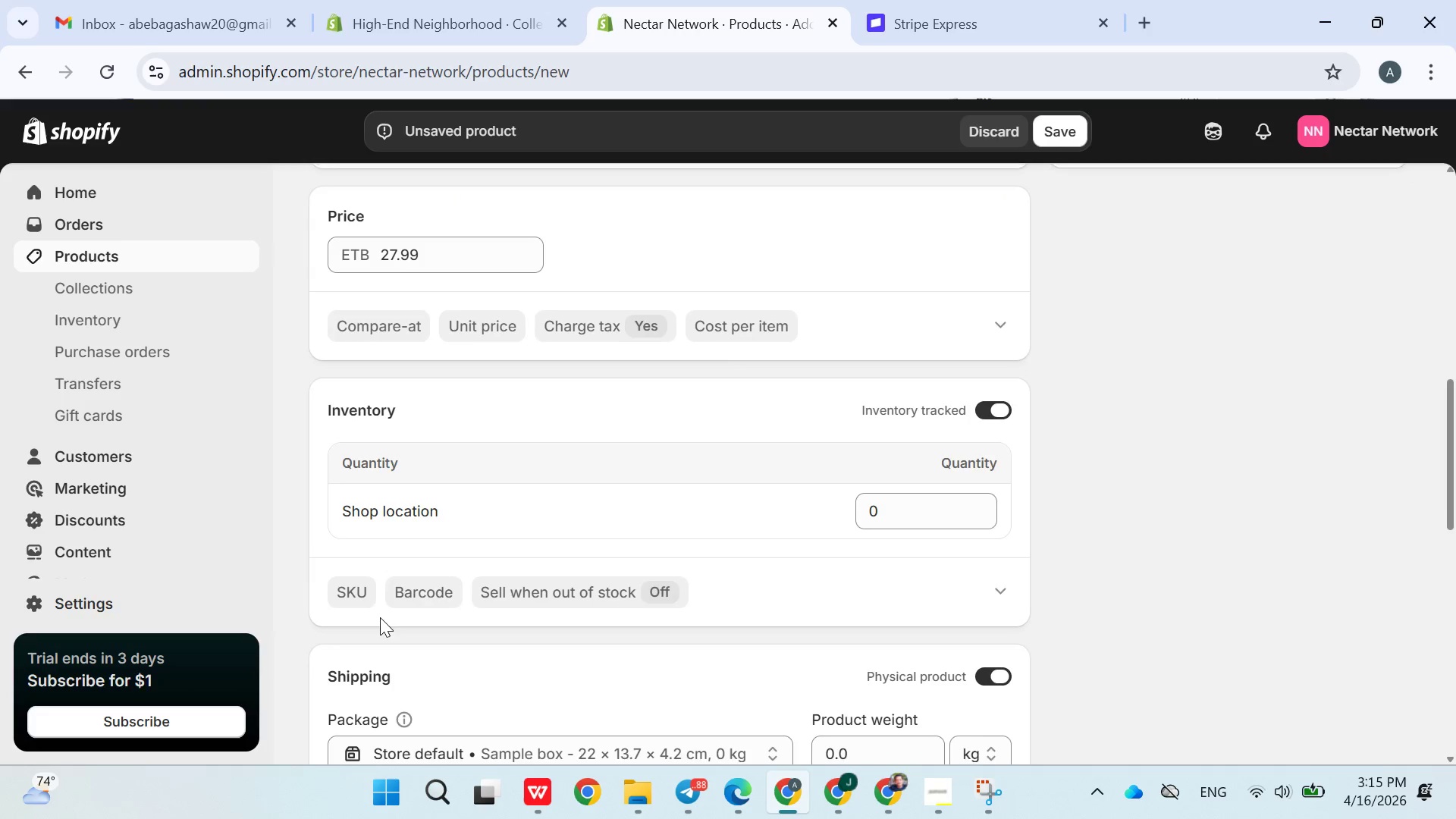 
left_click([347, 586])
 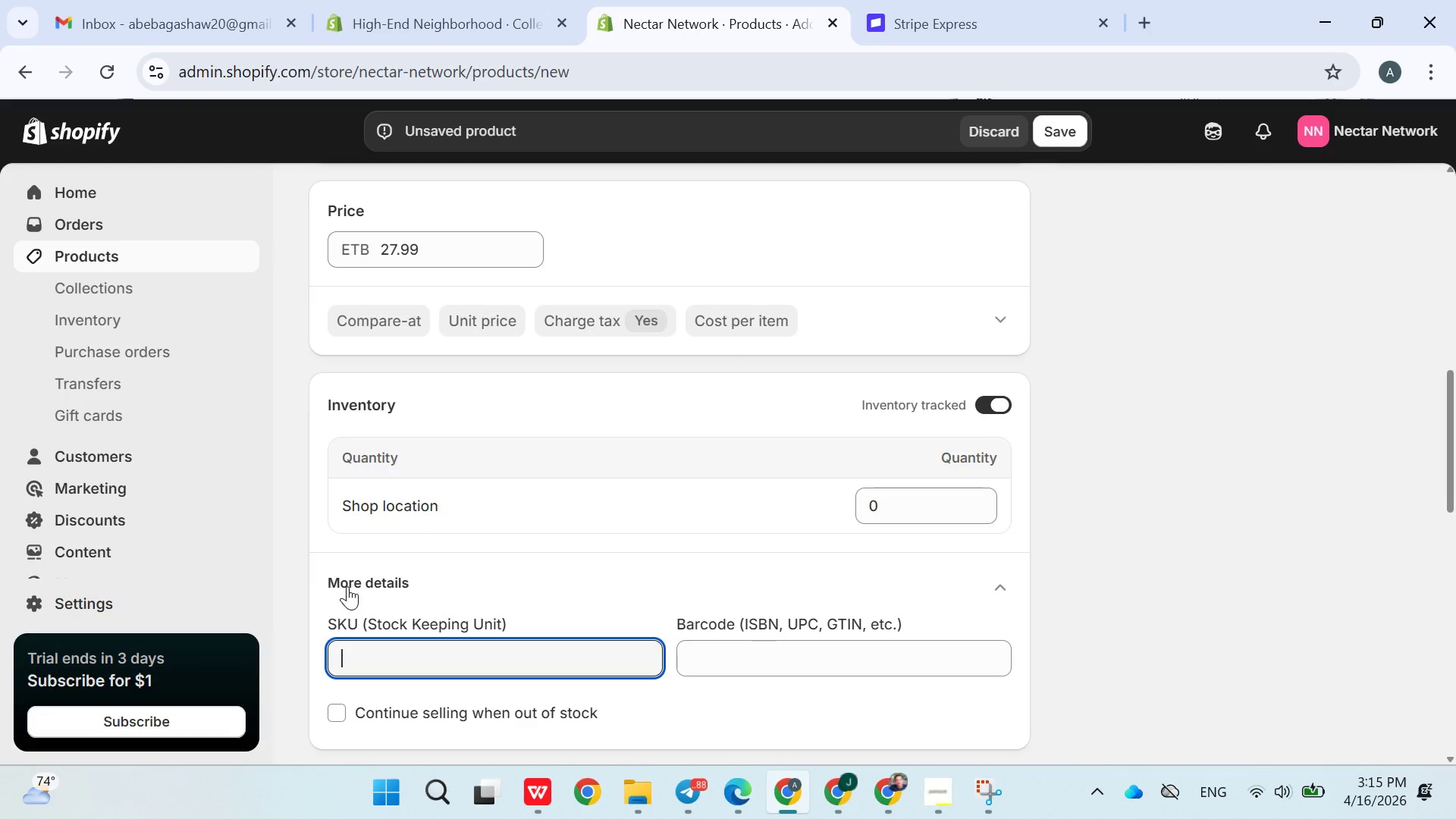 
type(P006)
 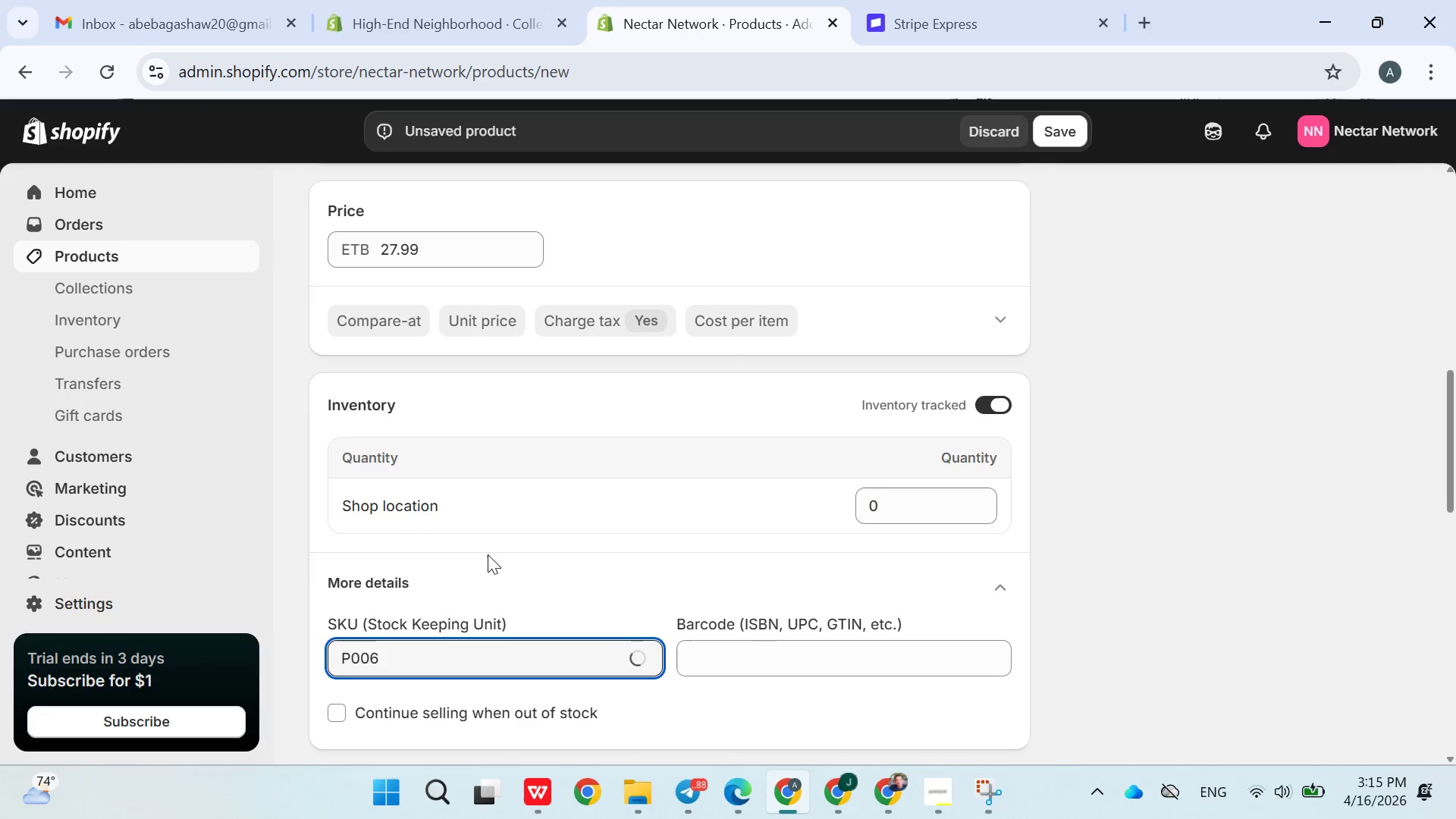 
left_click([512, 555])
 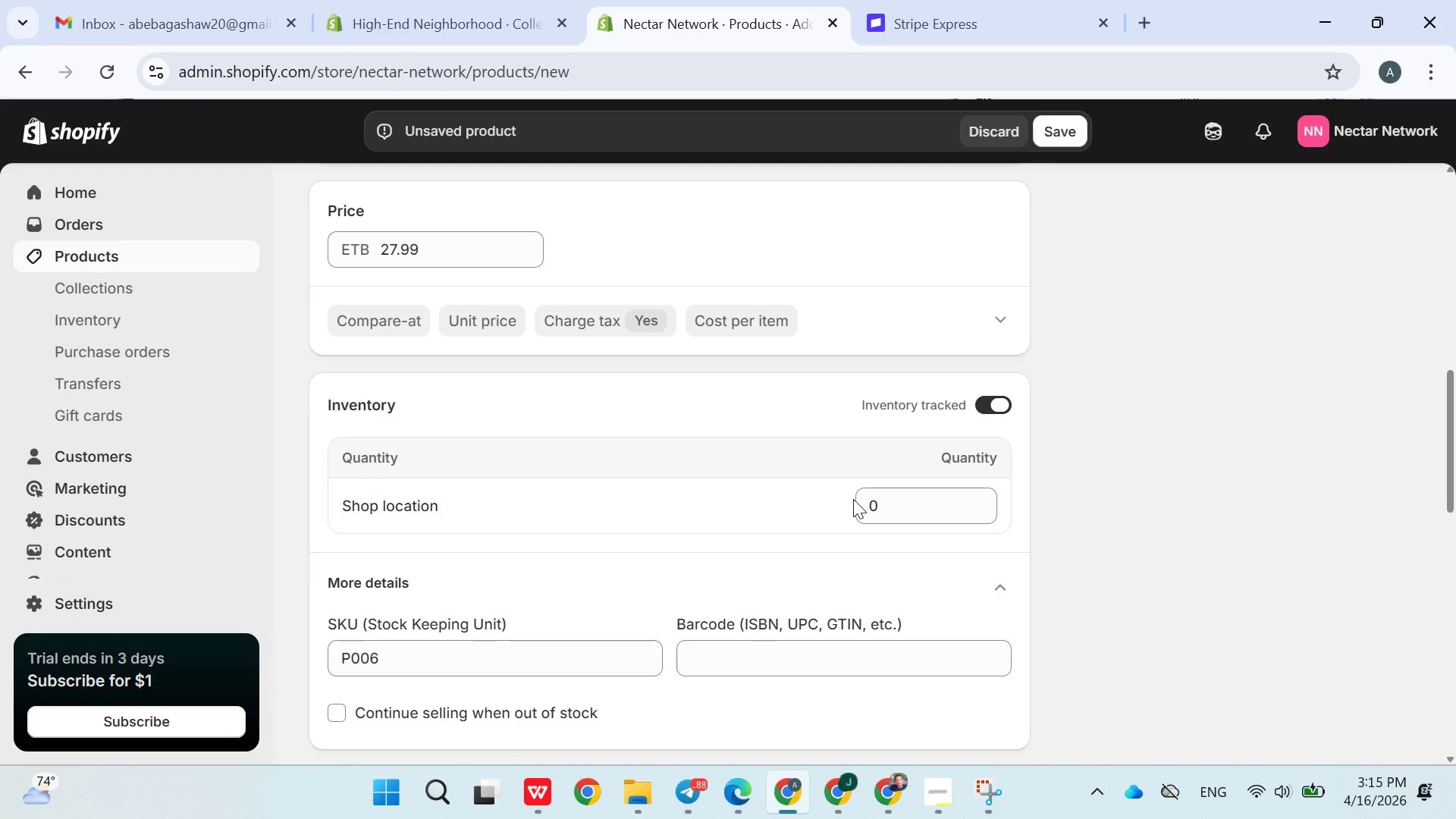 
left_click([864, 500])
 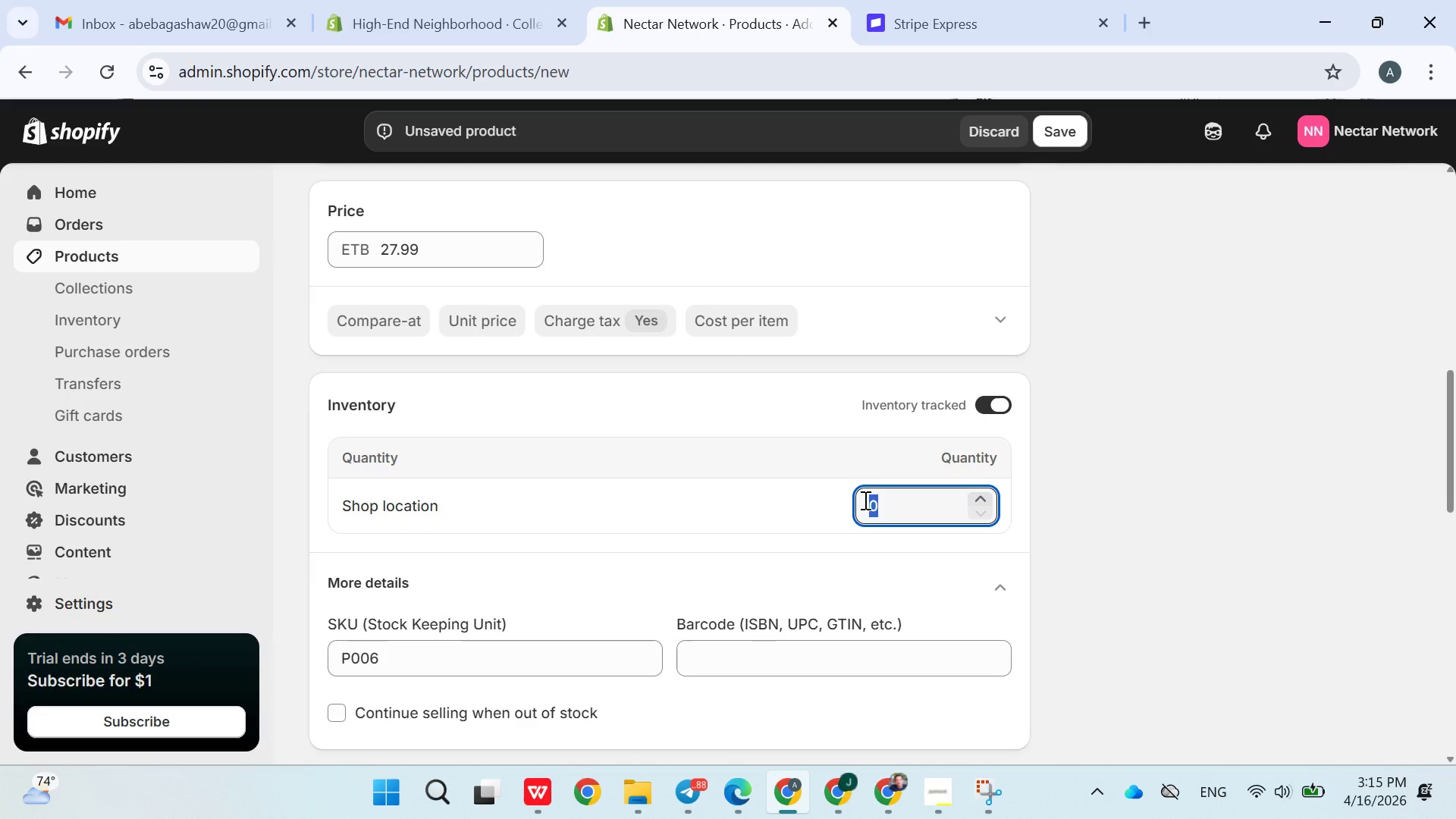 
type(89)
 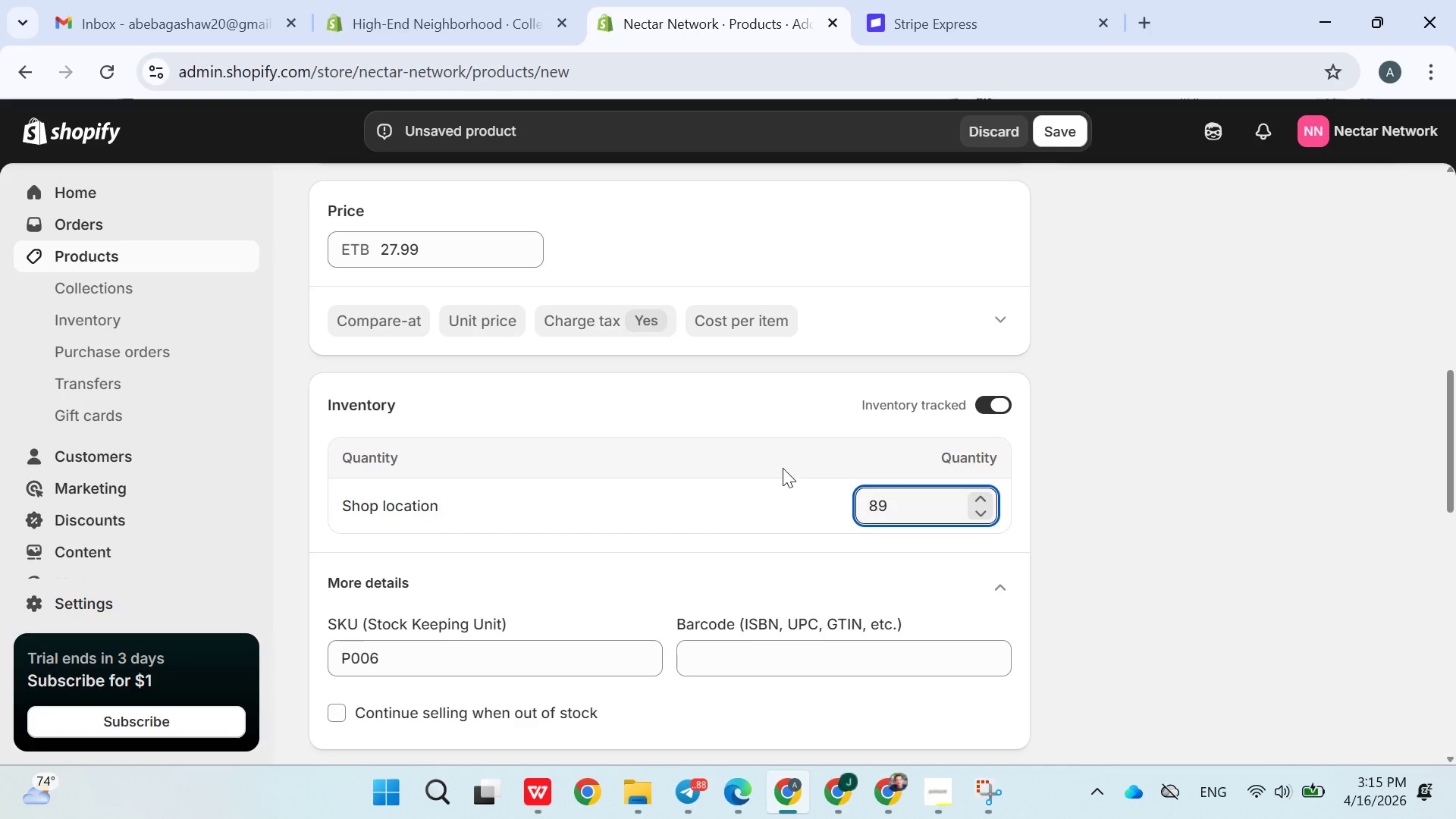 
left_click([777, 469])
 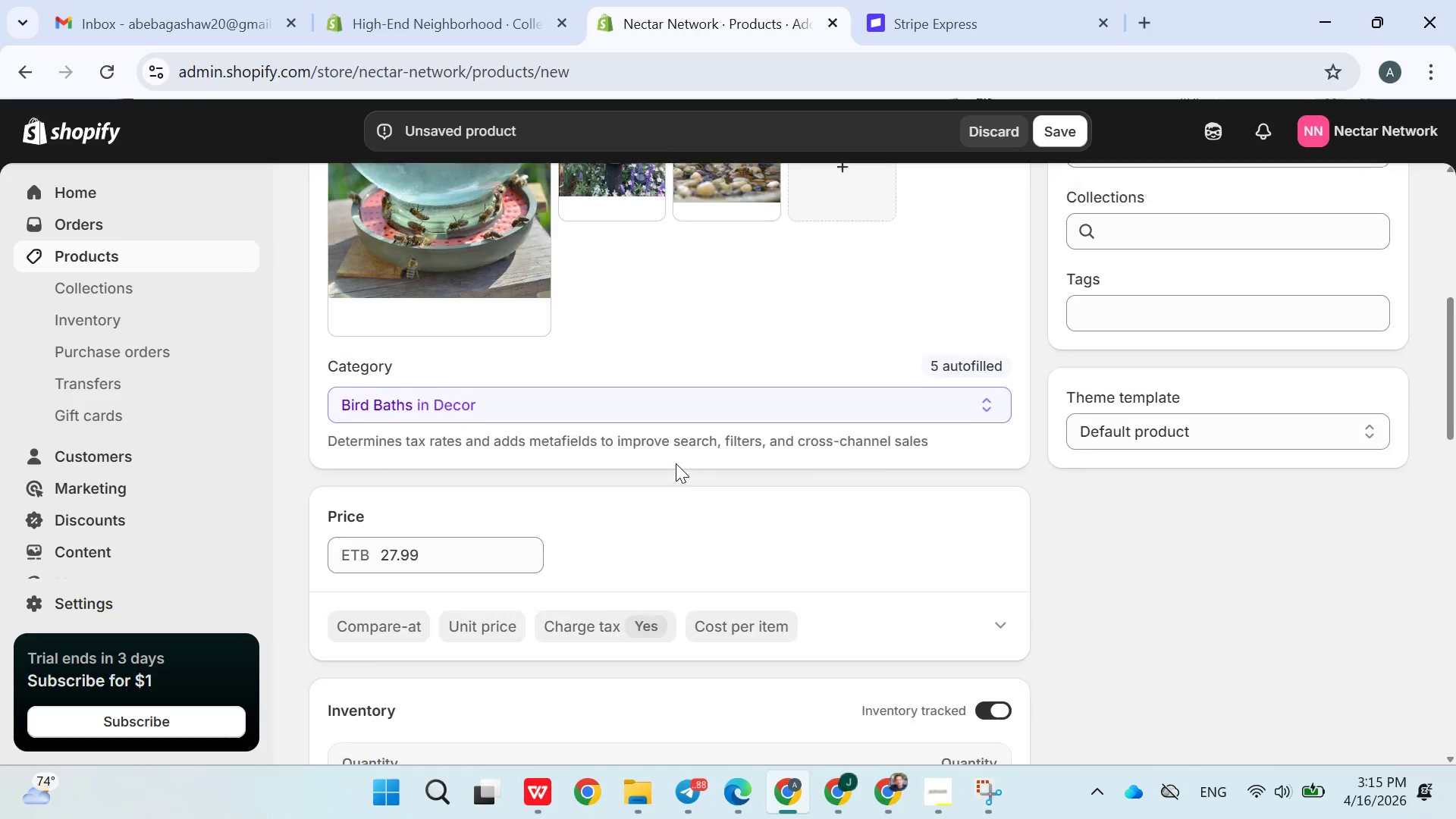 
left_click([429, 400])
 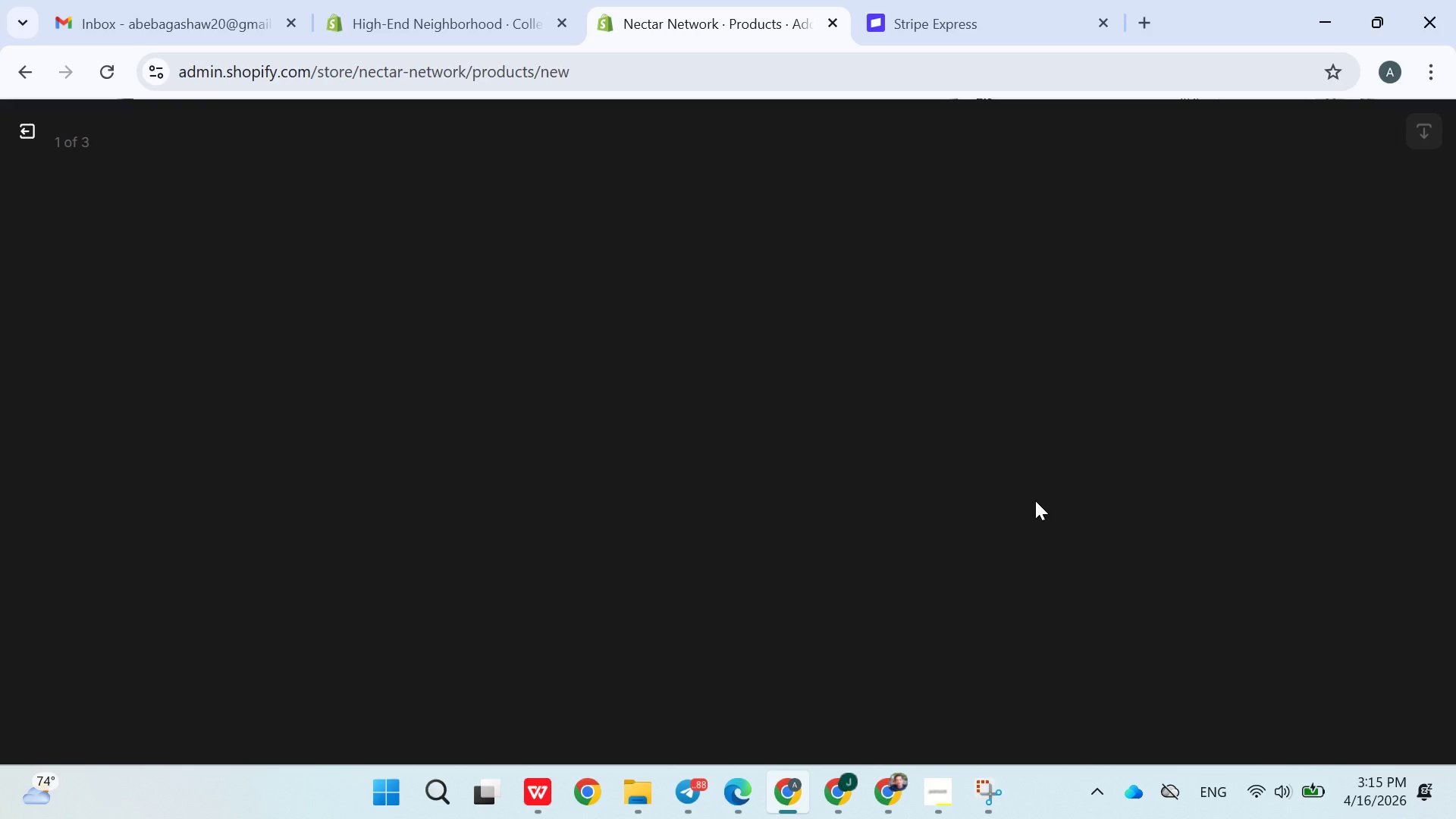 
wait(8.44)
 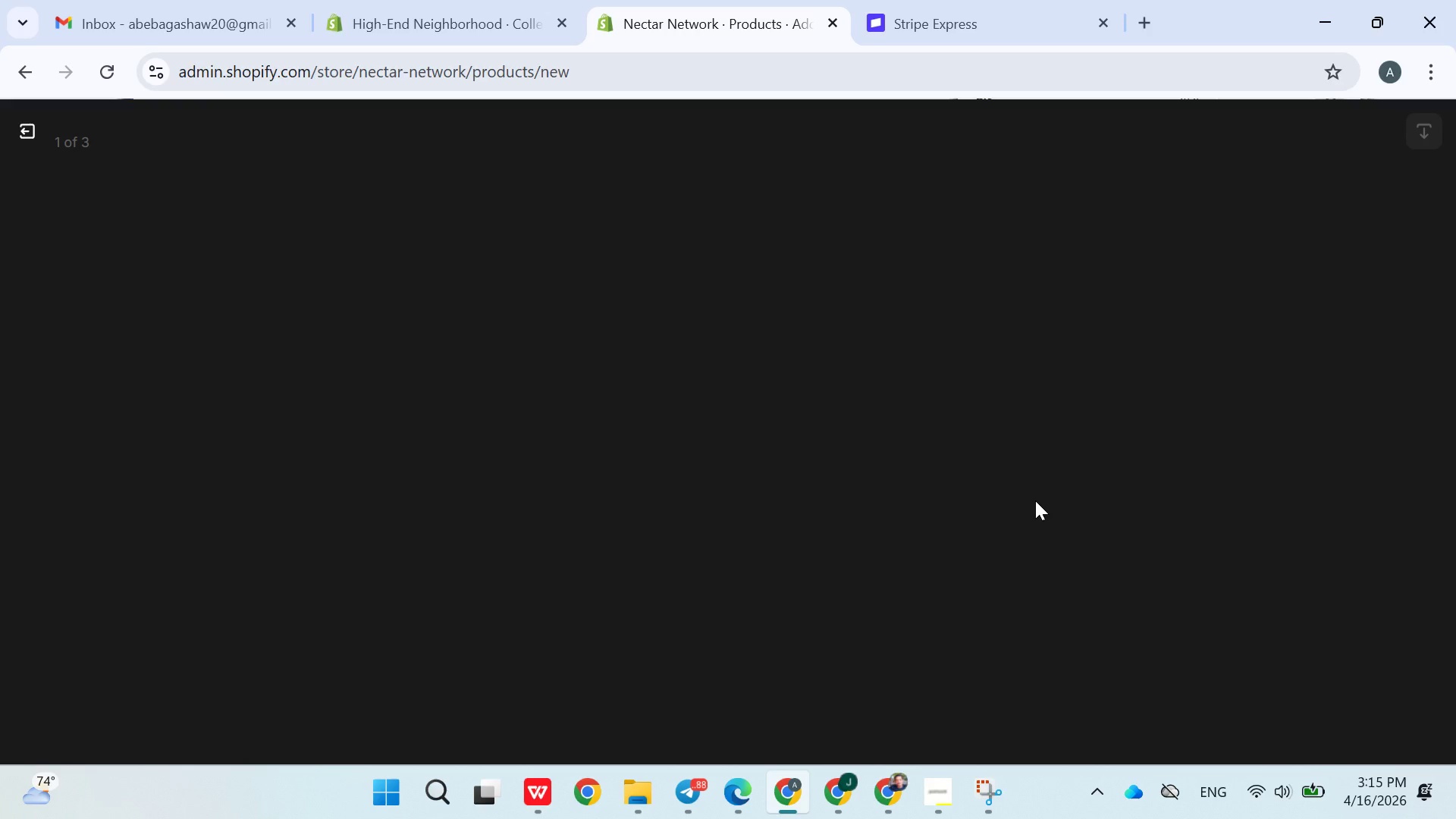 
left_click([1131, 373])
 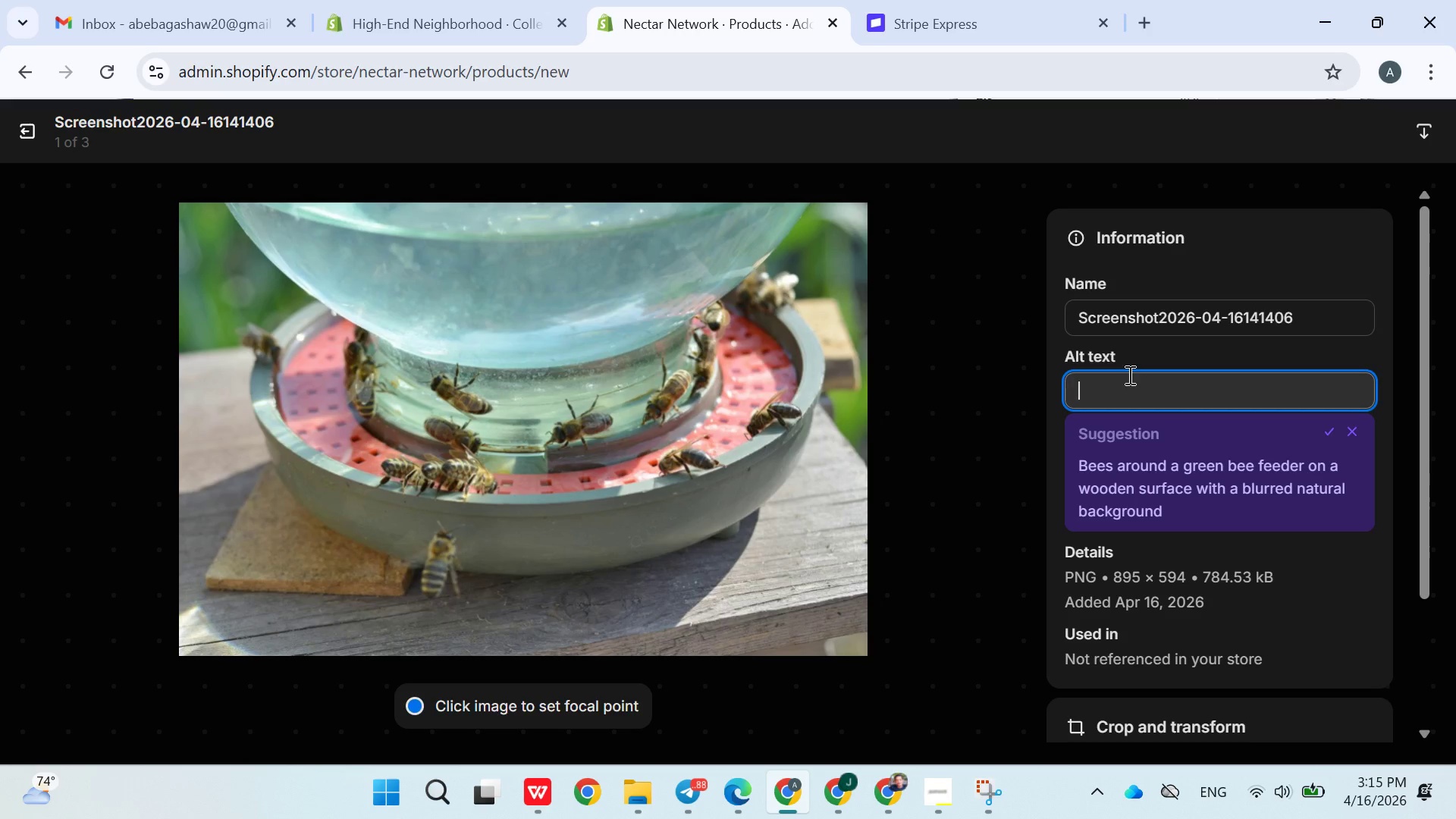 
type(bee water statin solar f)
 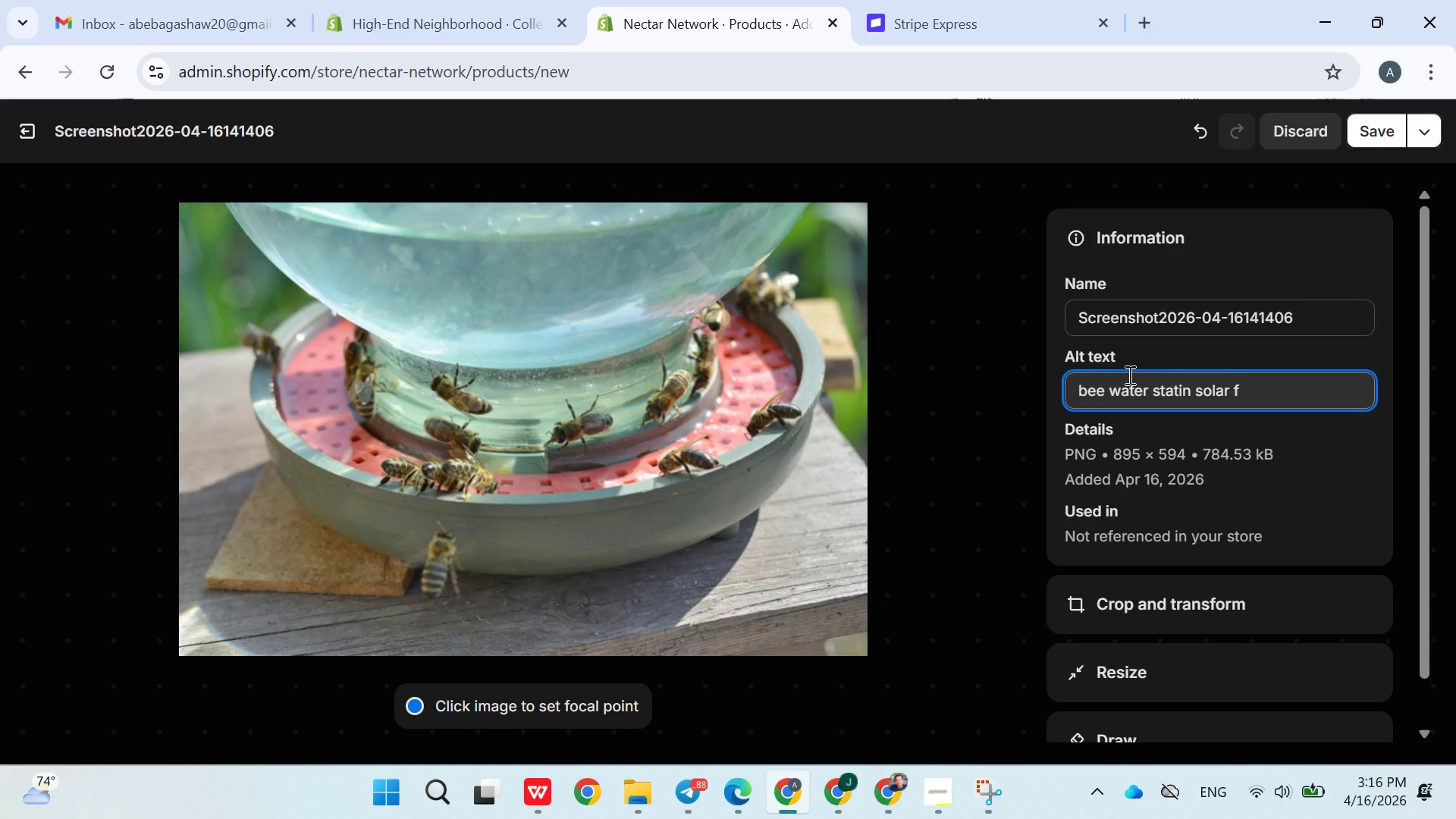 
wait(6.19)
 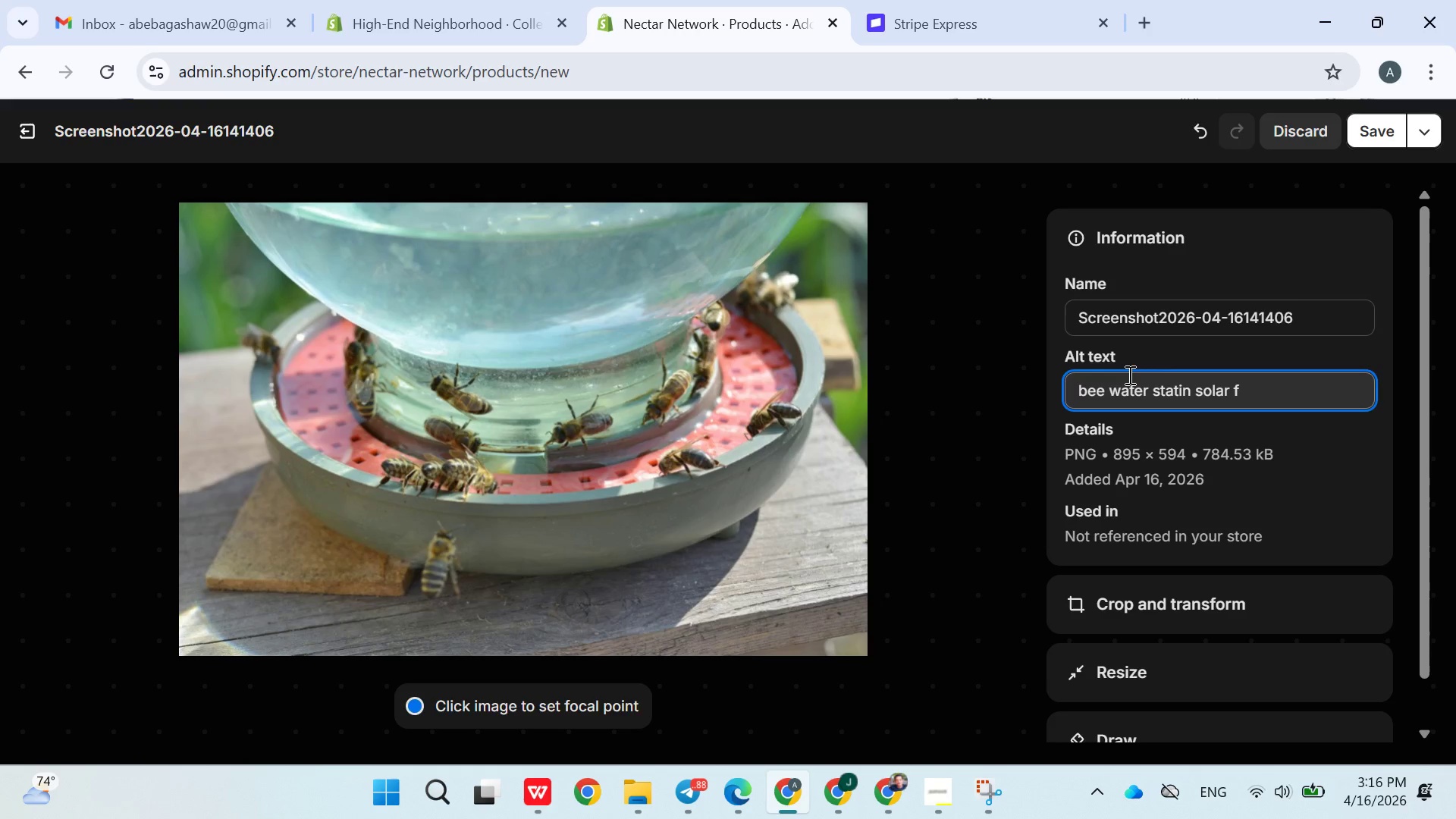 
type(oun)
 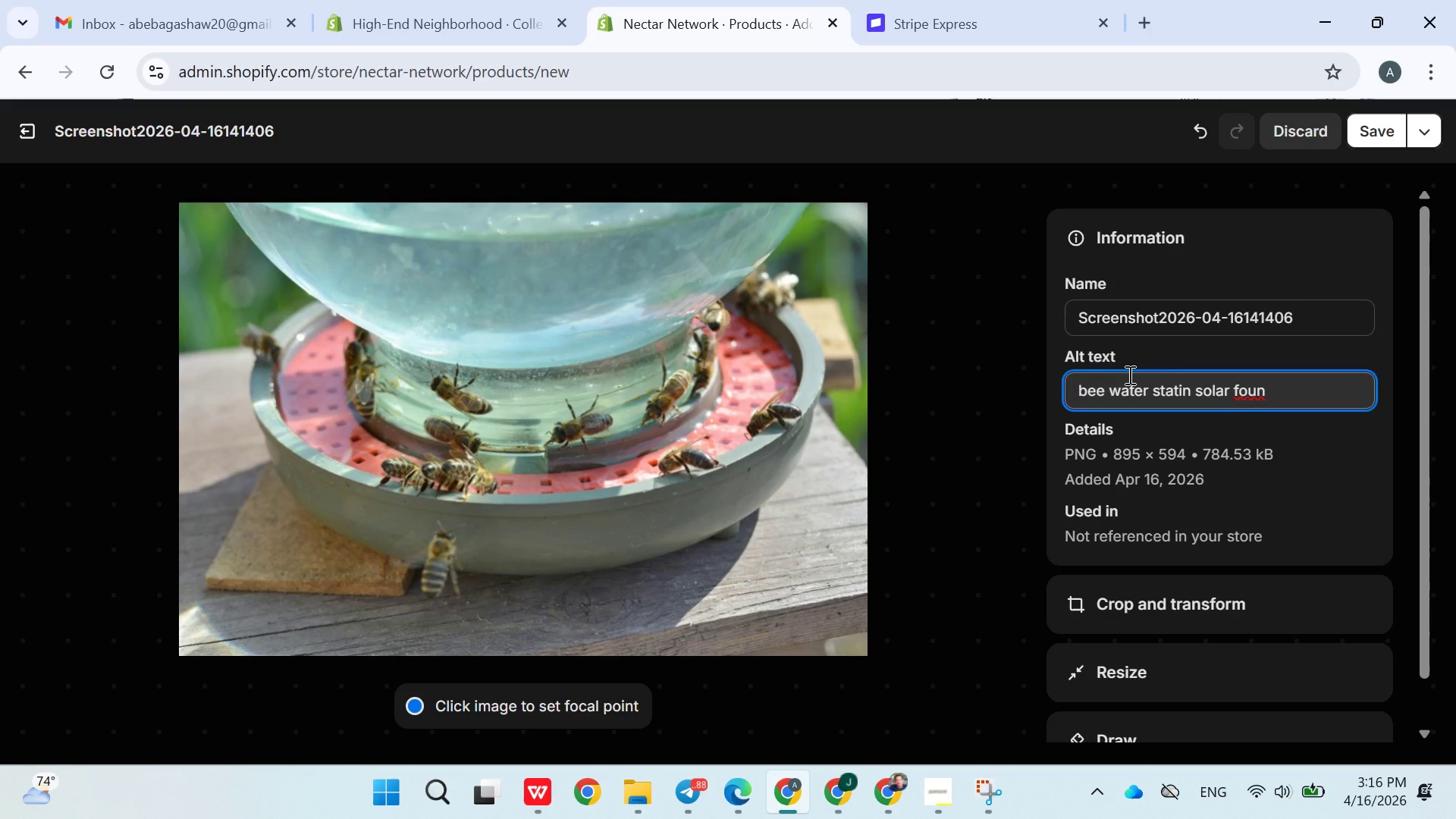 
wait(5.08)
 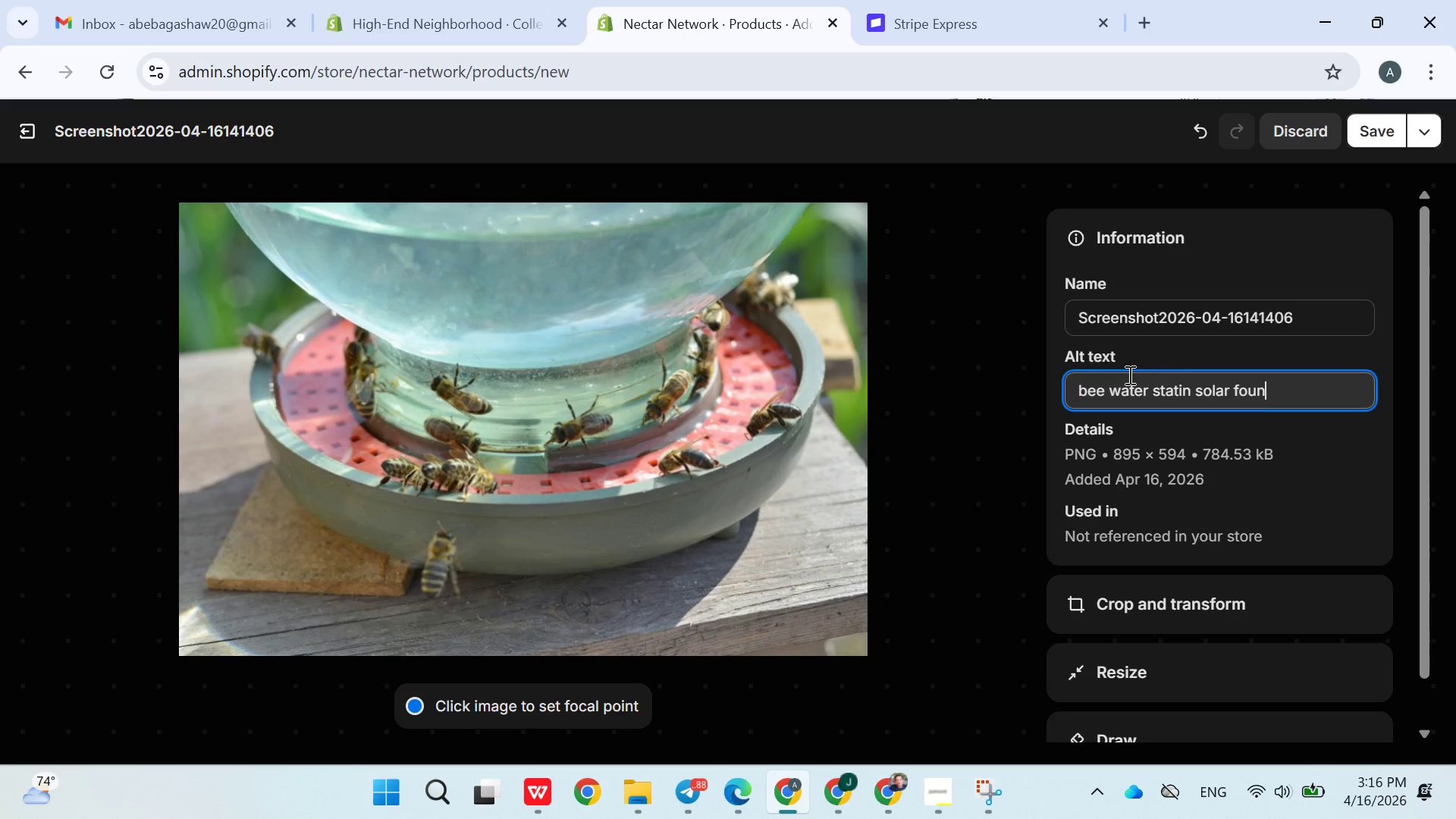 
type(tain)
 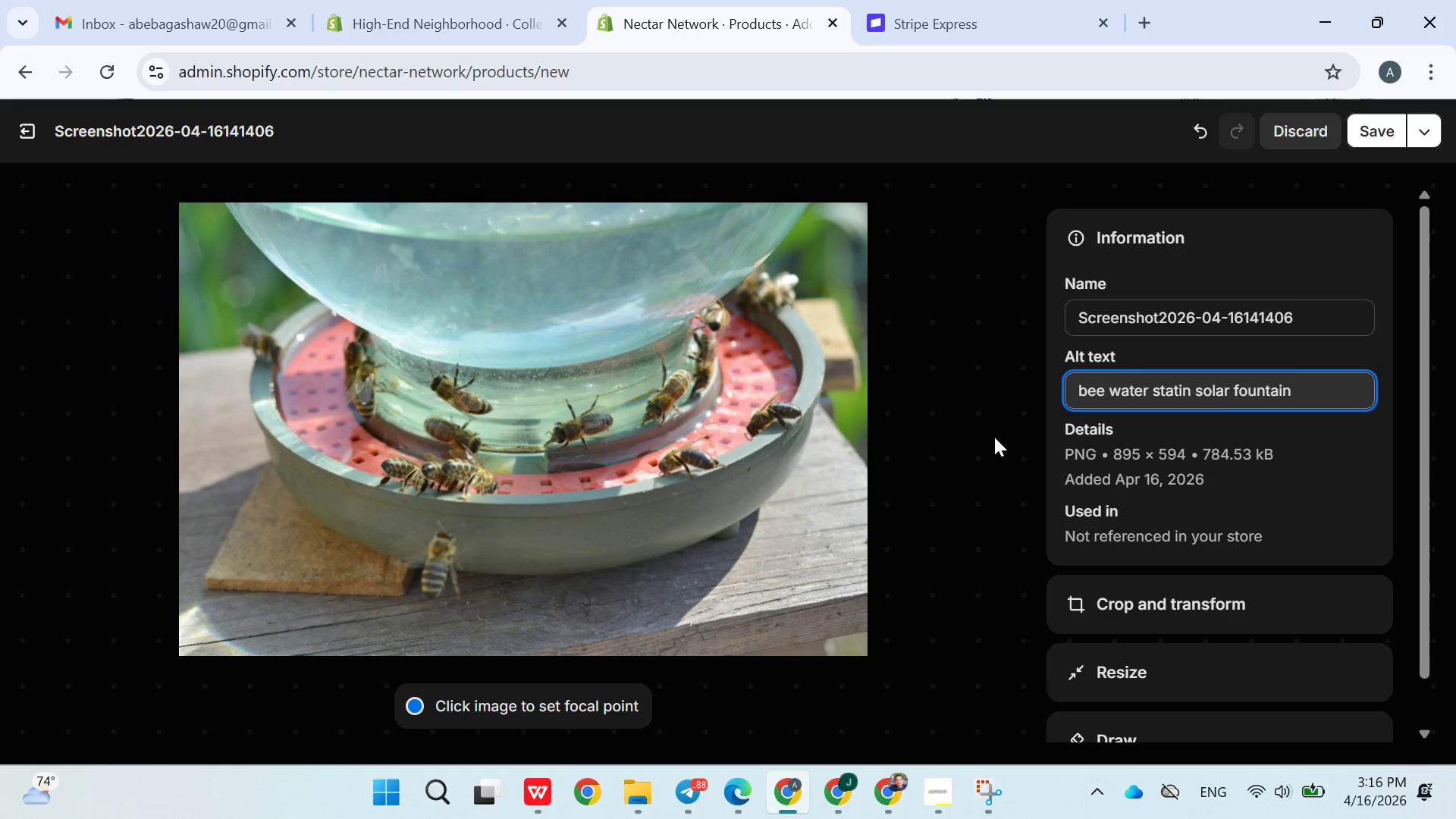 
left_click([993, 437])
 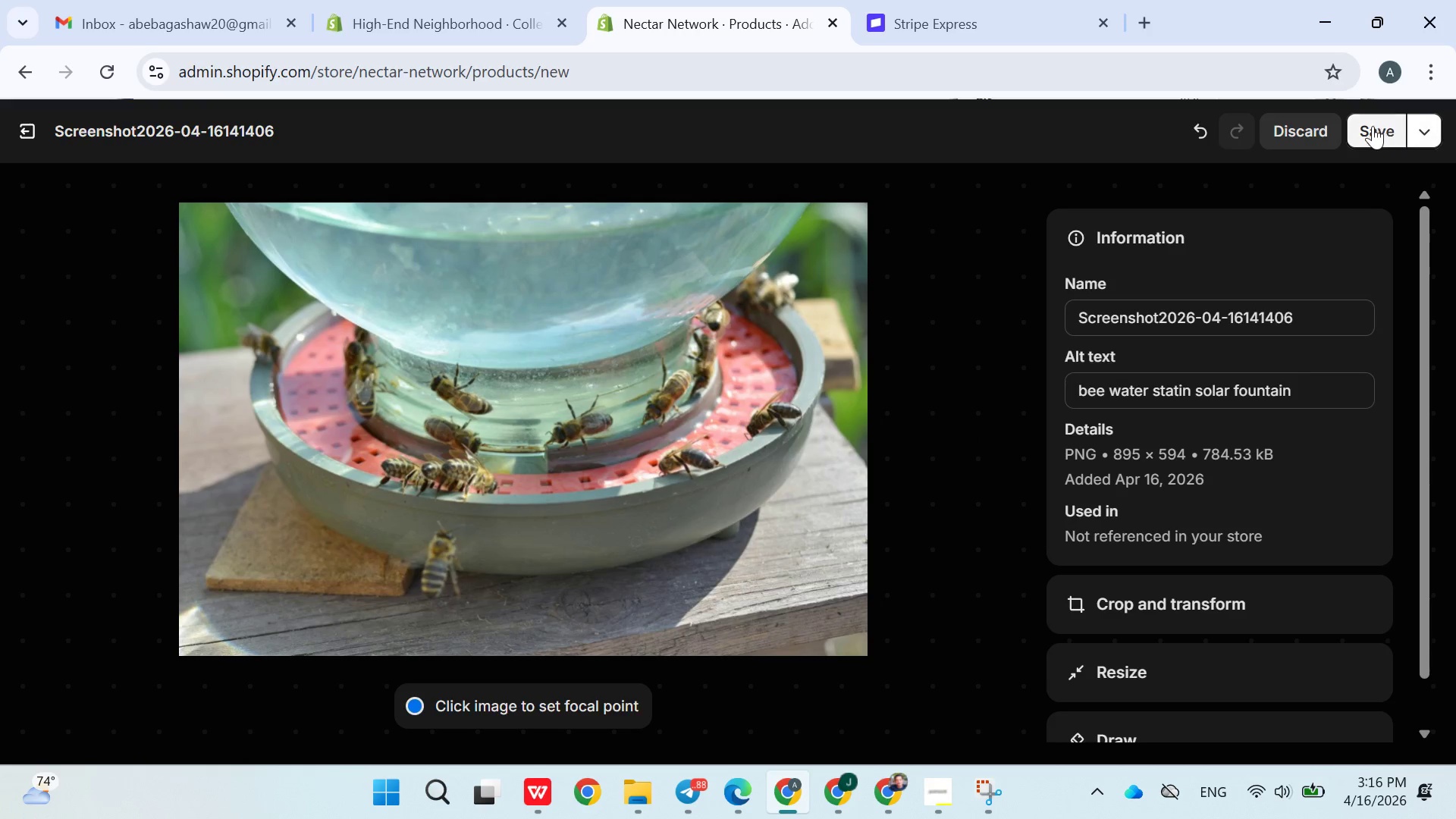 
left_click([1370, 129])
 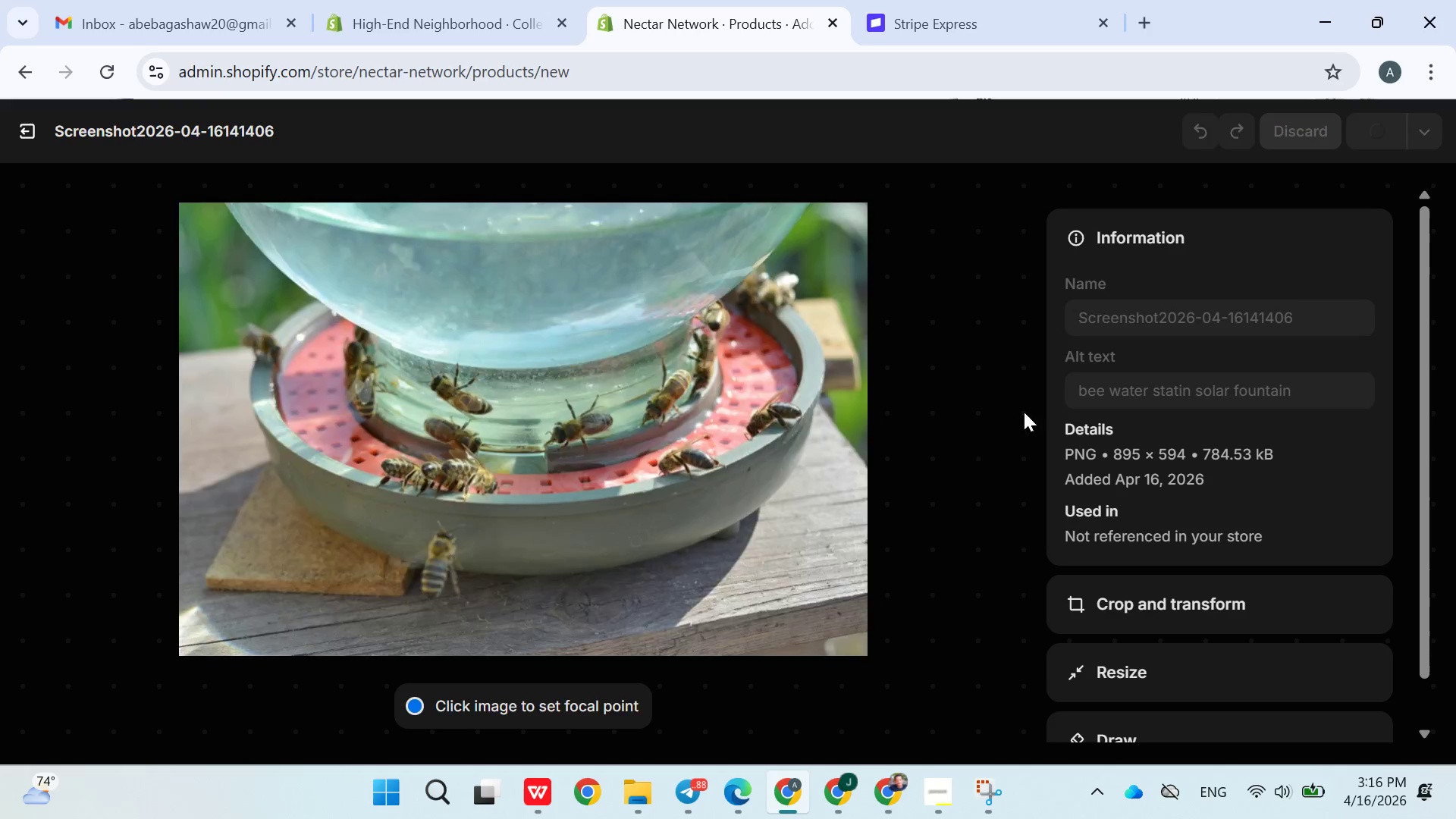 
mouse_move([939, 450])
 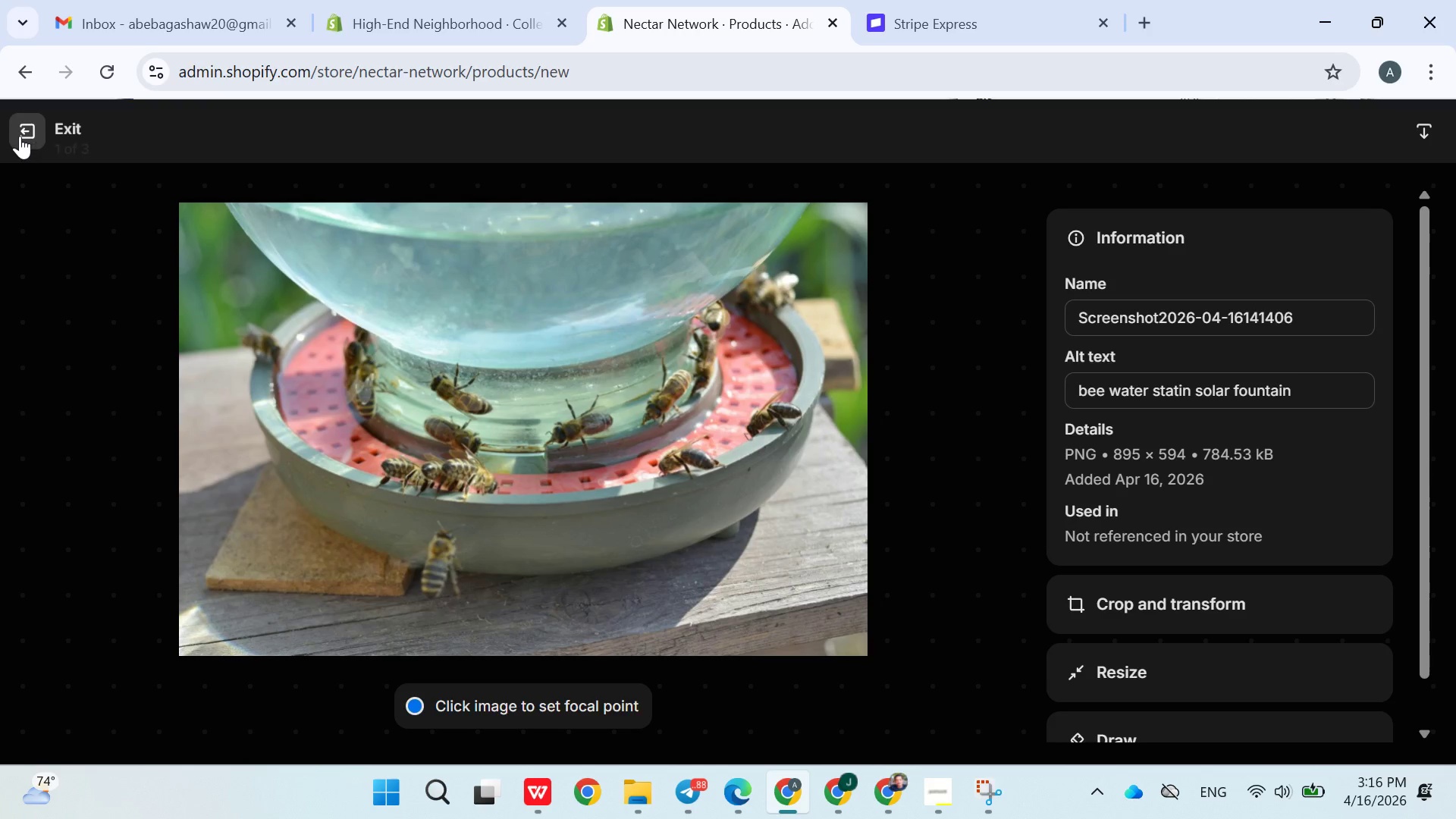 
left_click([19, 136])
 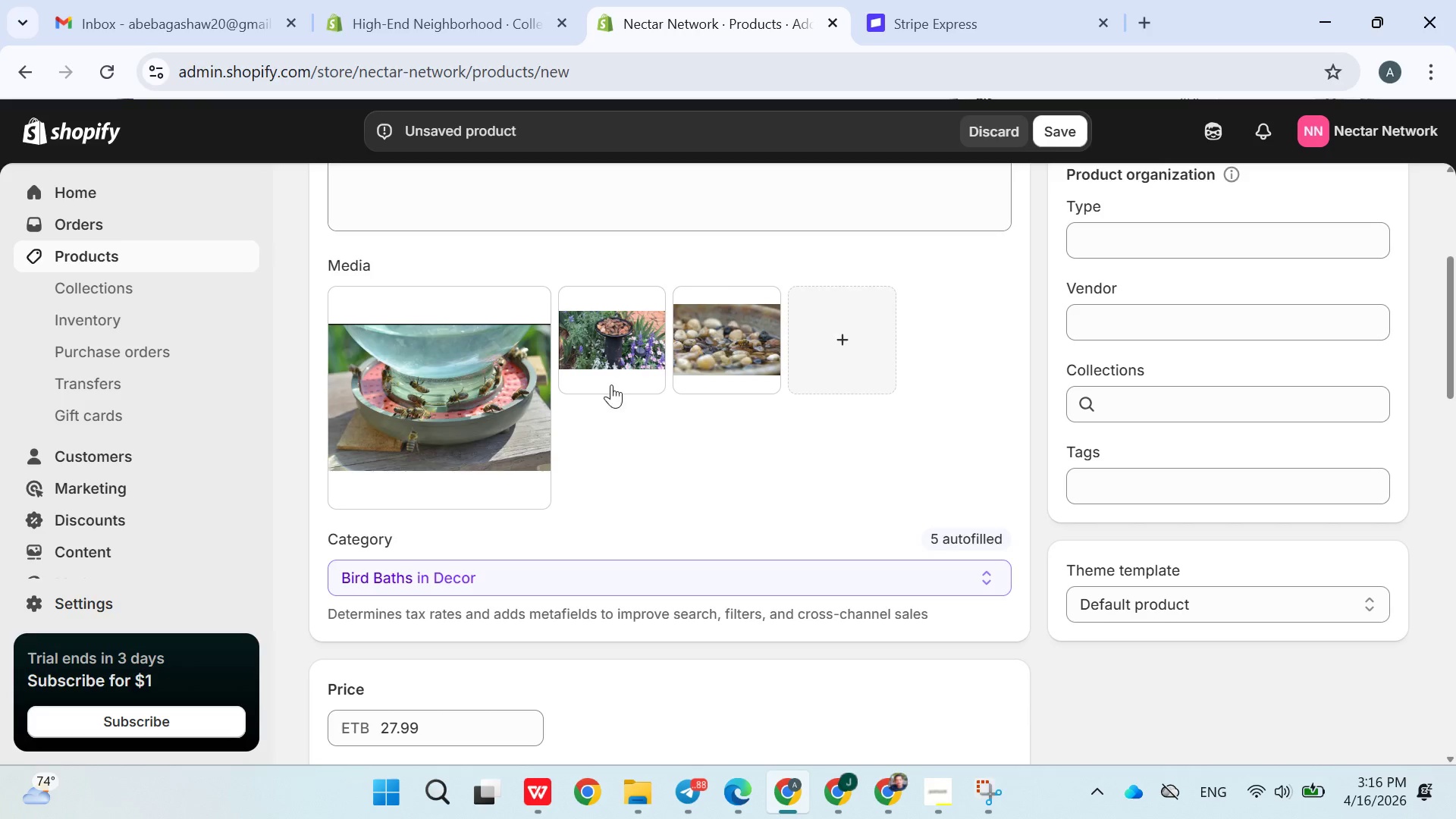 
left_click([610, 360])
 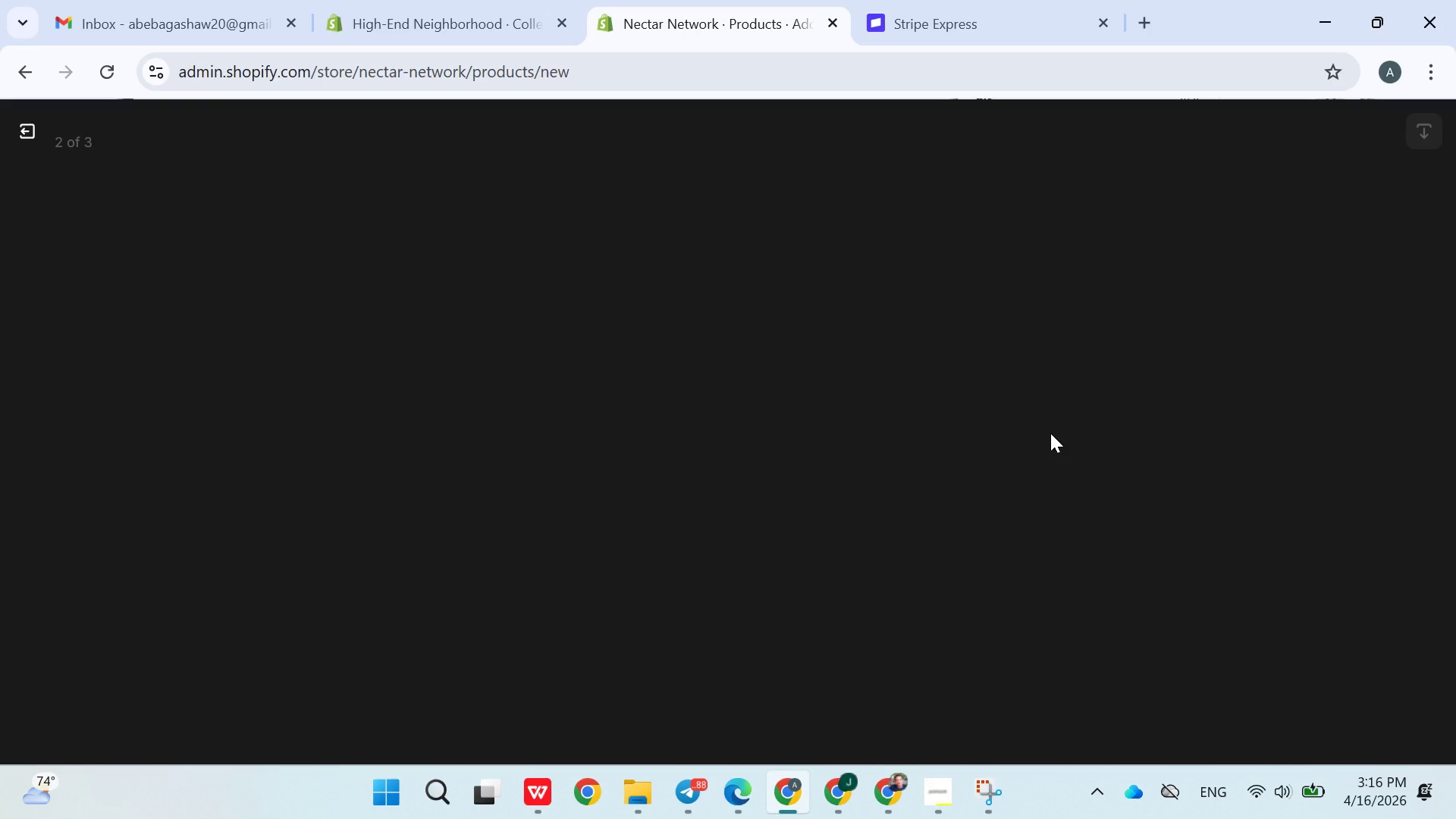 
mouse_move([1096, 394])
 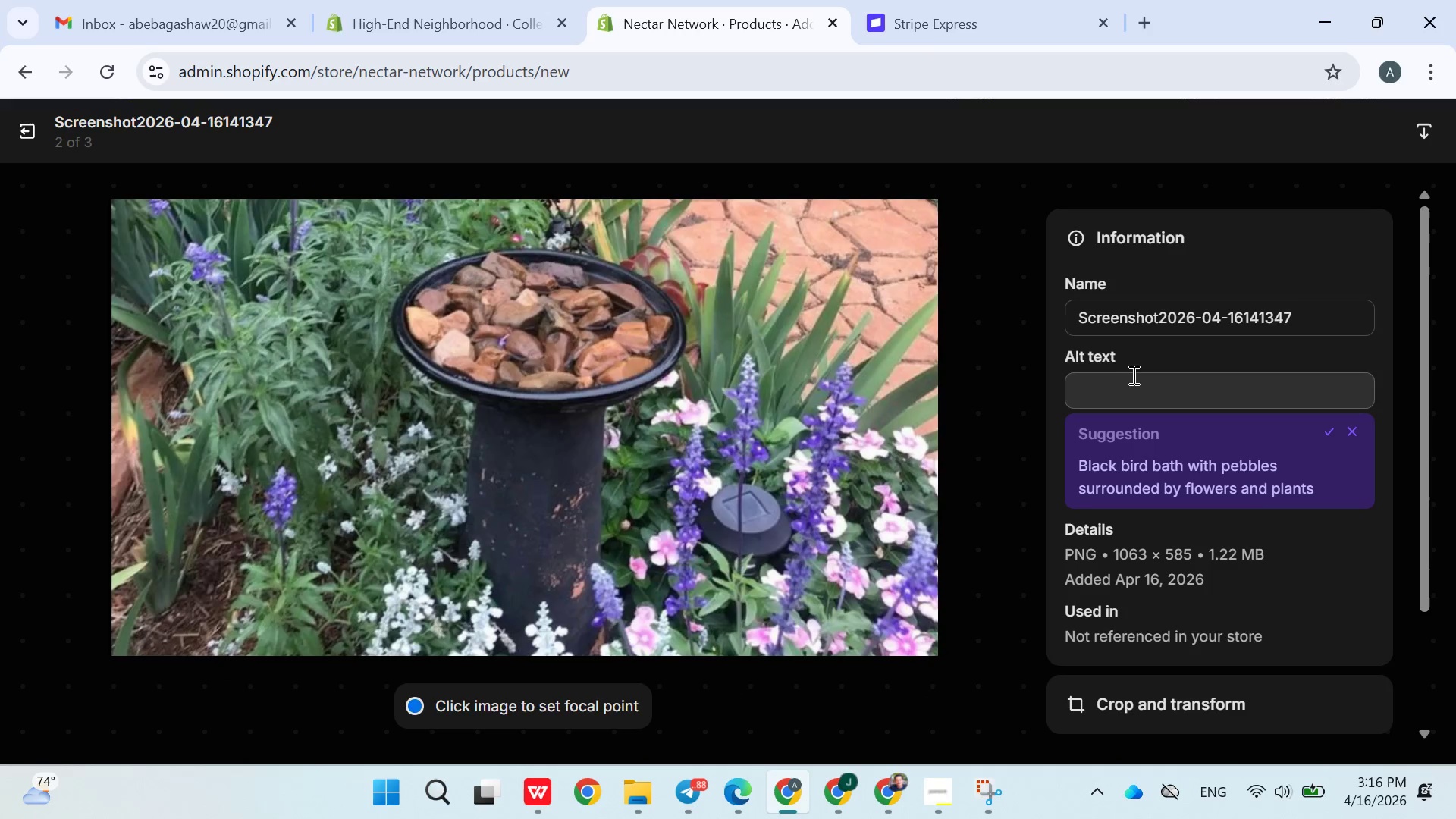 
left_click([1131, 373])
 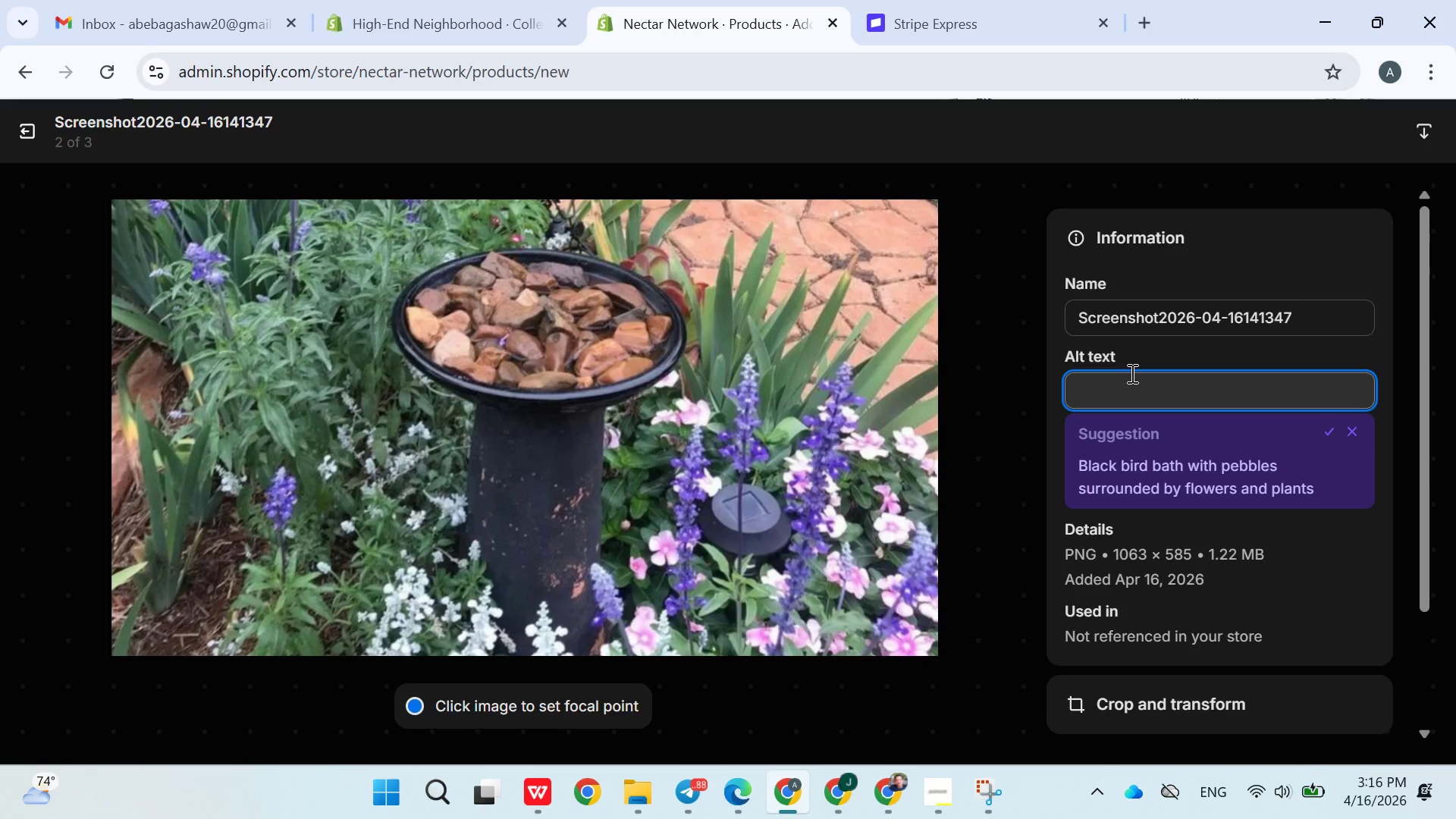 
type(P)
key(Backspace)
type(pollinator water dish for bees)
 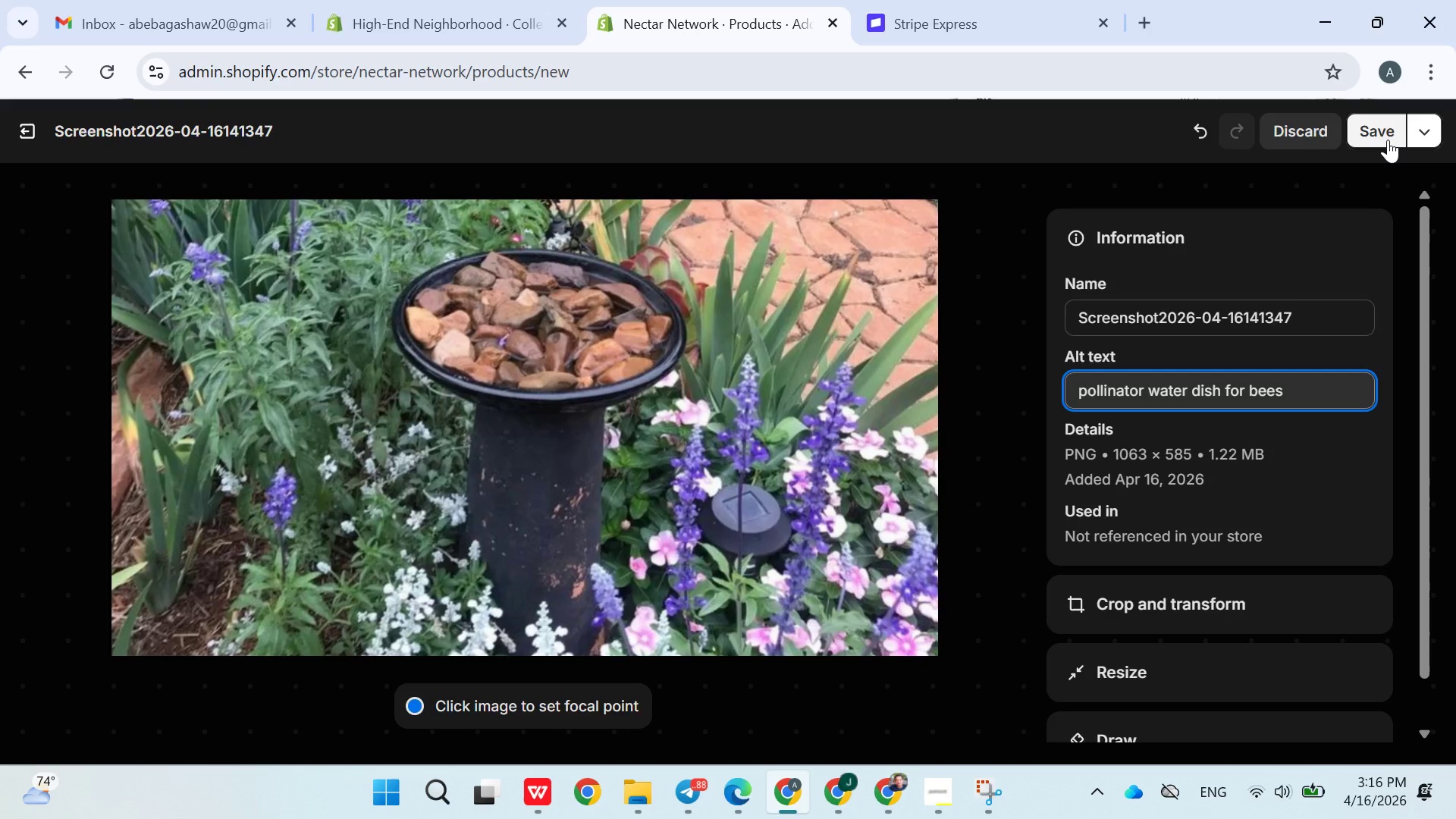 
wait(5.34)
 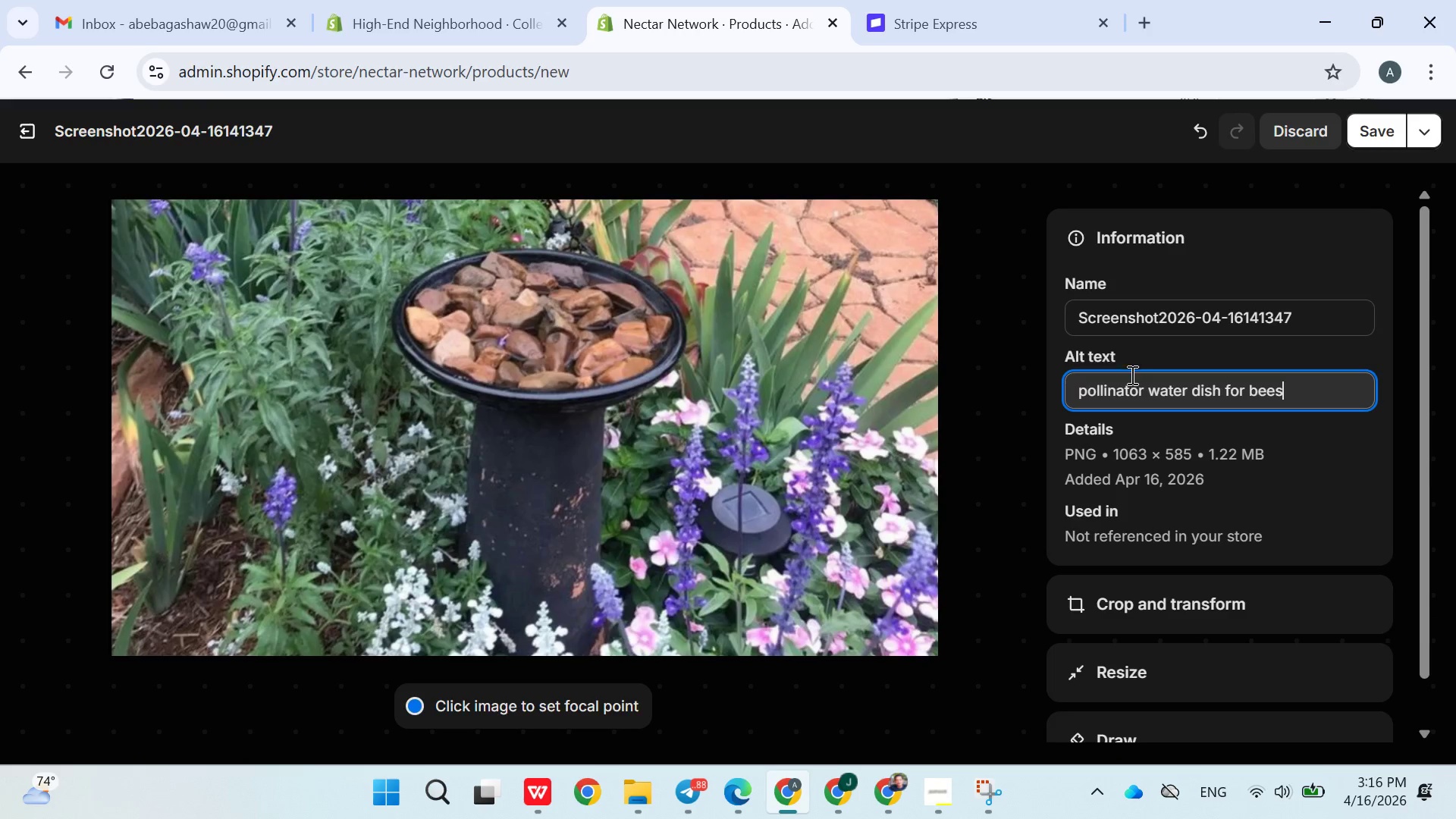 
left_click([1388, 140])
 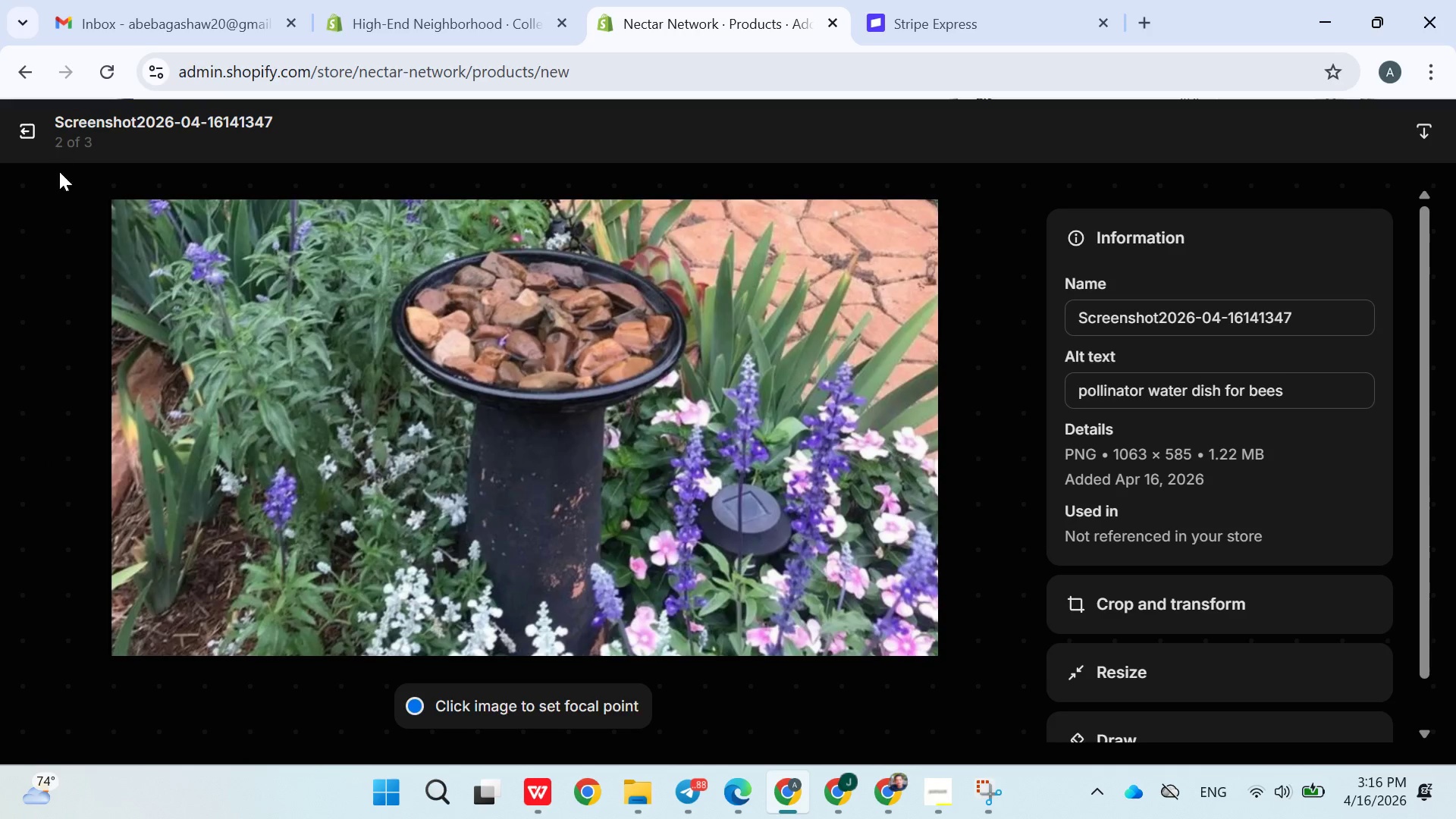 
left_click([34, 134])
 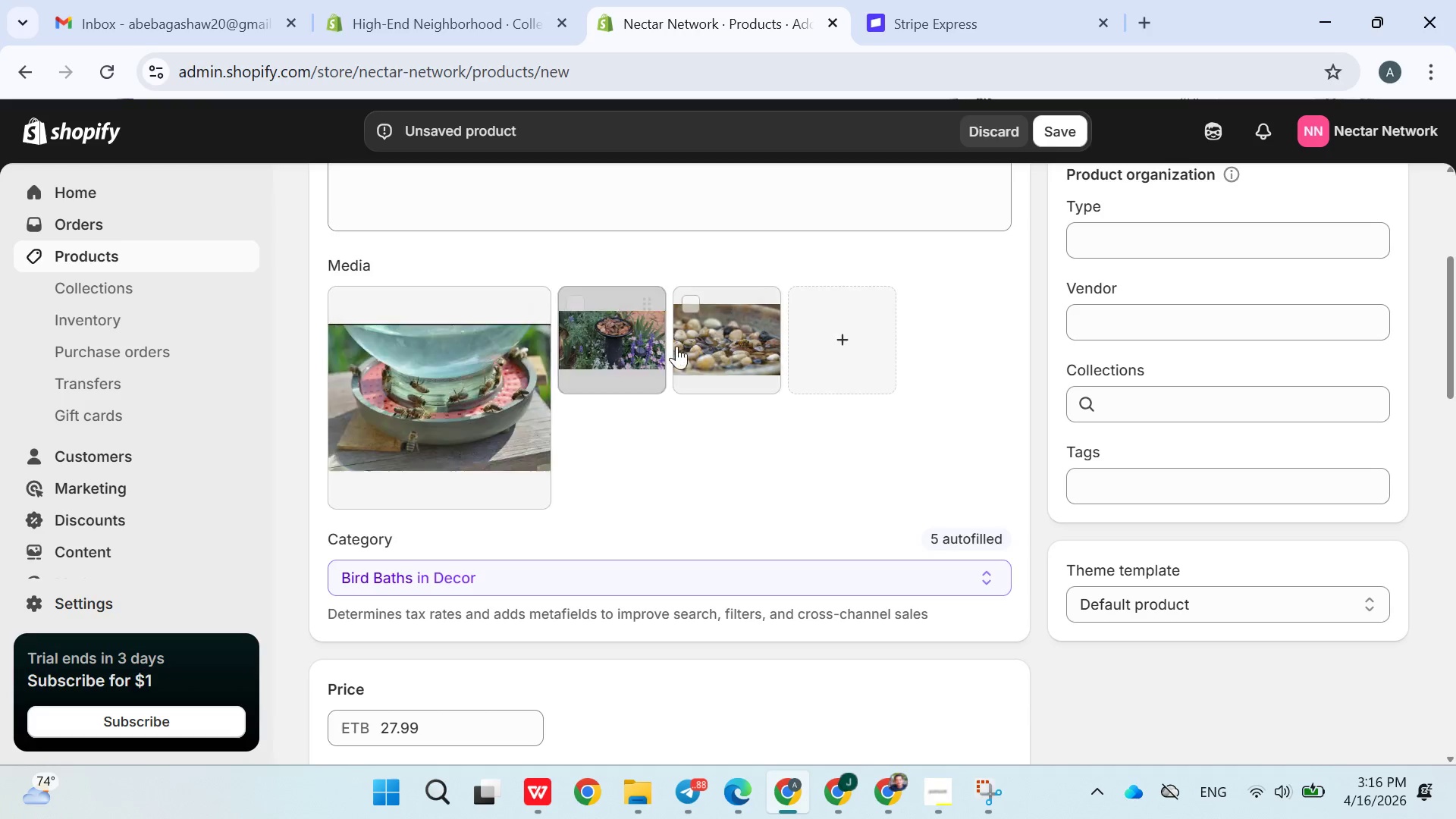 
left_click([714, 340])
 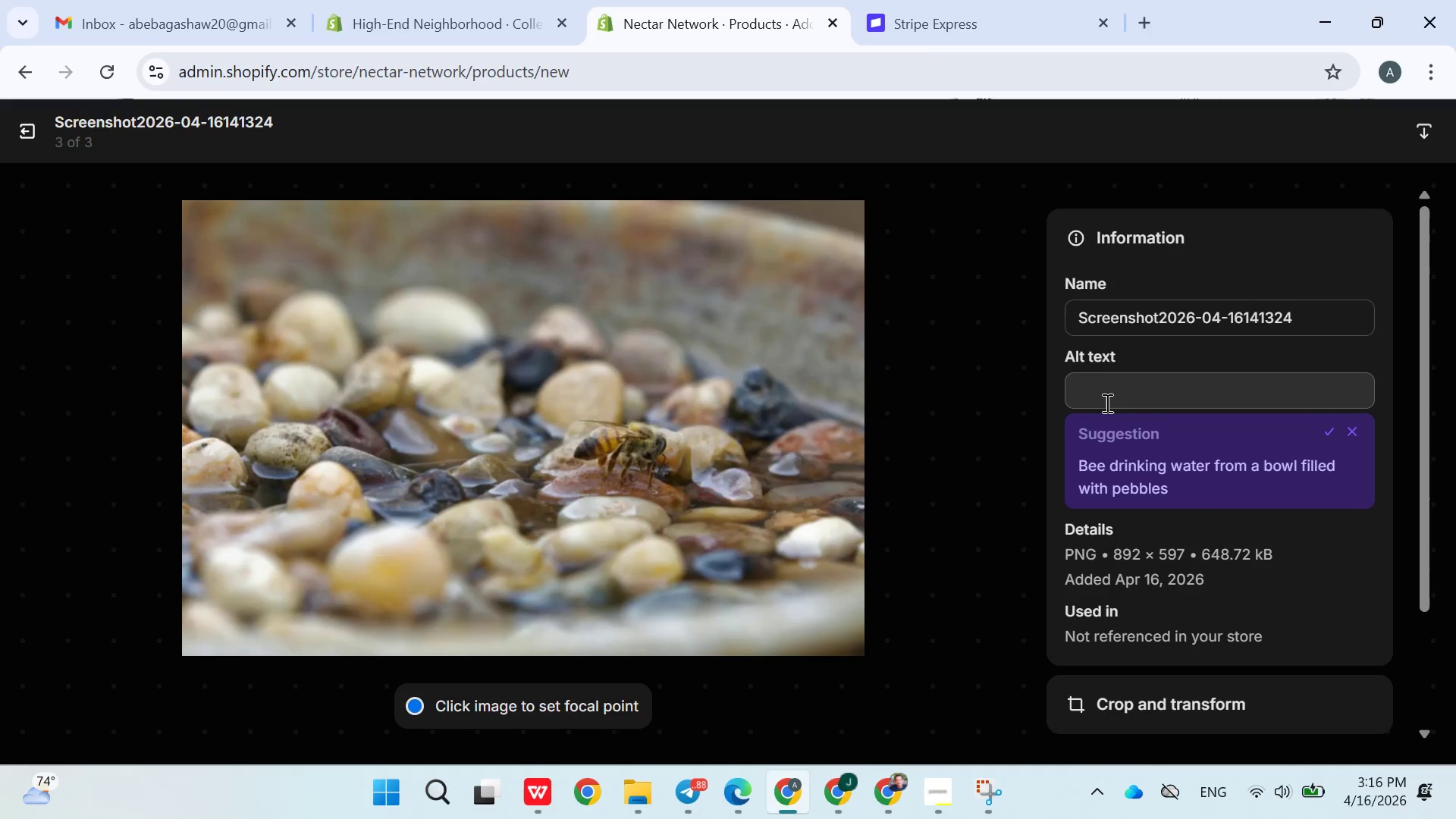 
type(garden bee ha)
key(Backspace)
type(ydration setup)
 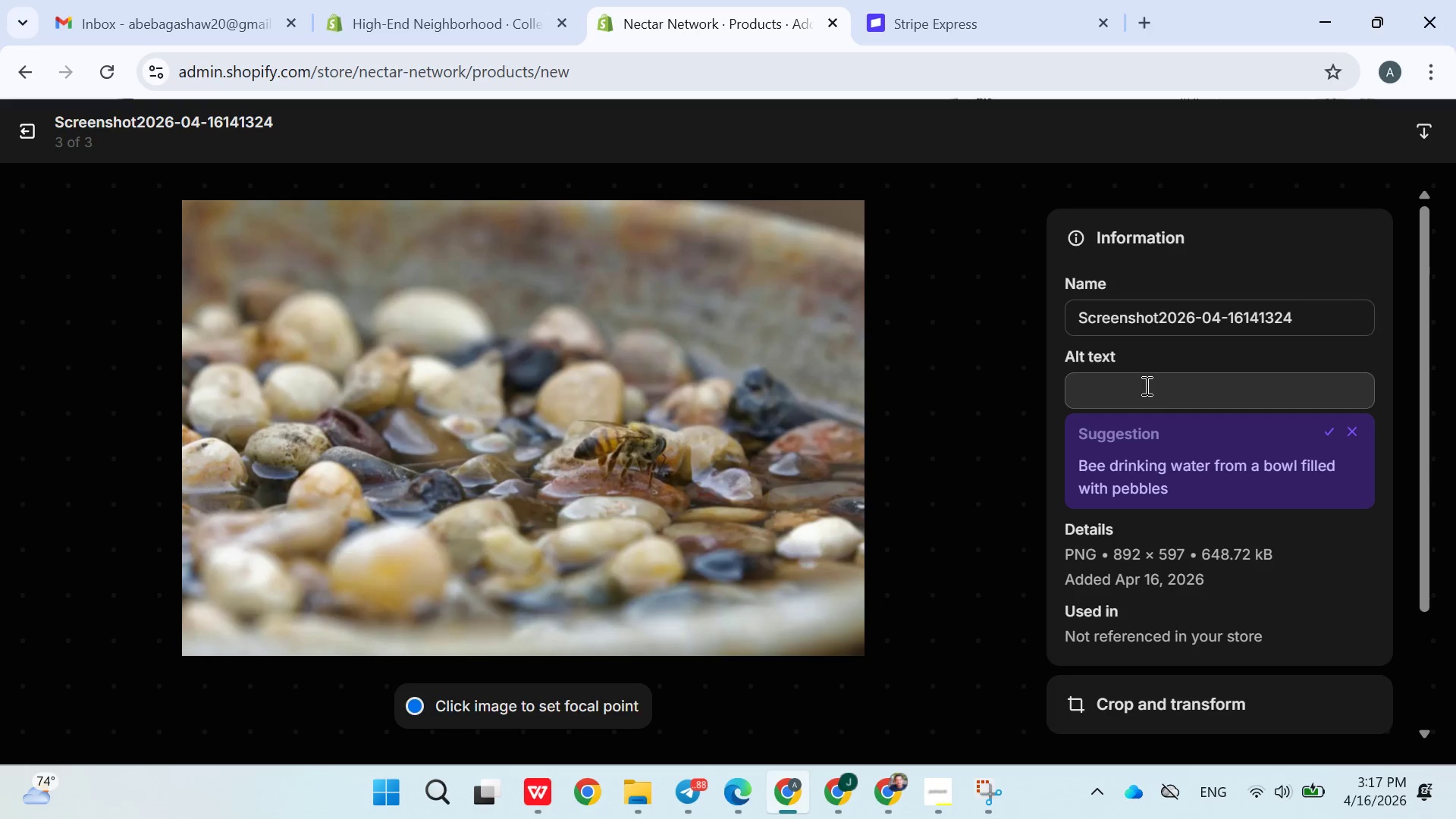 
left_click([1147, 385])
 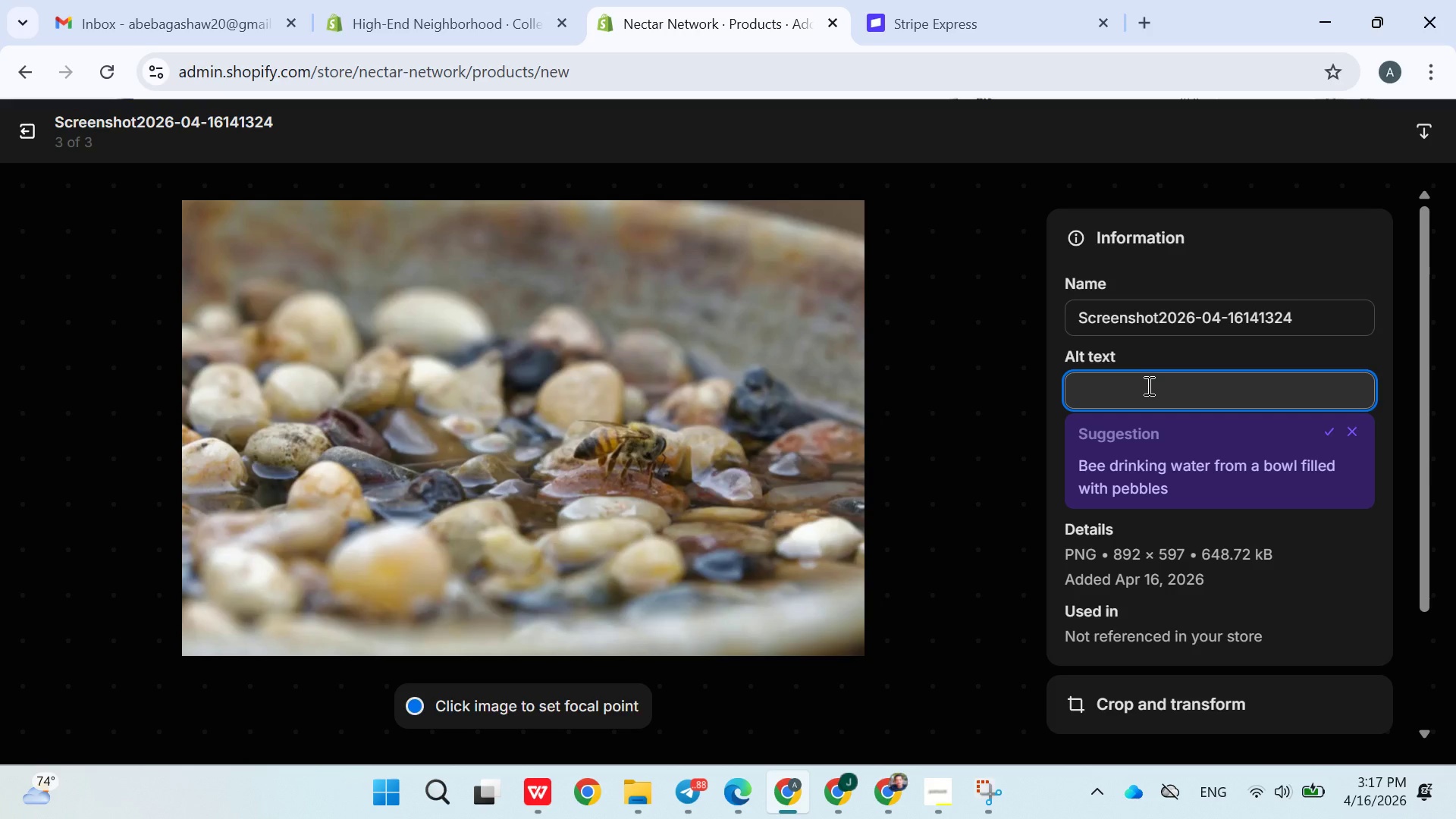 
type(garden bee hydration setup)
 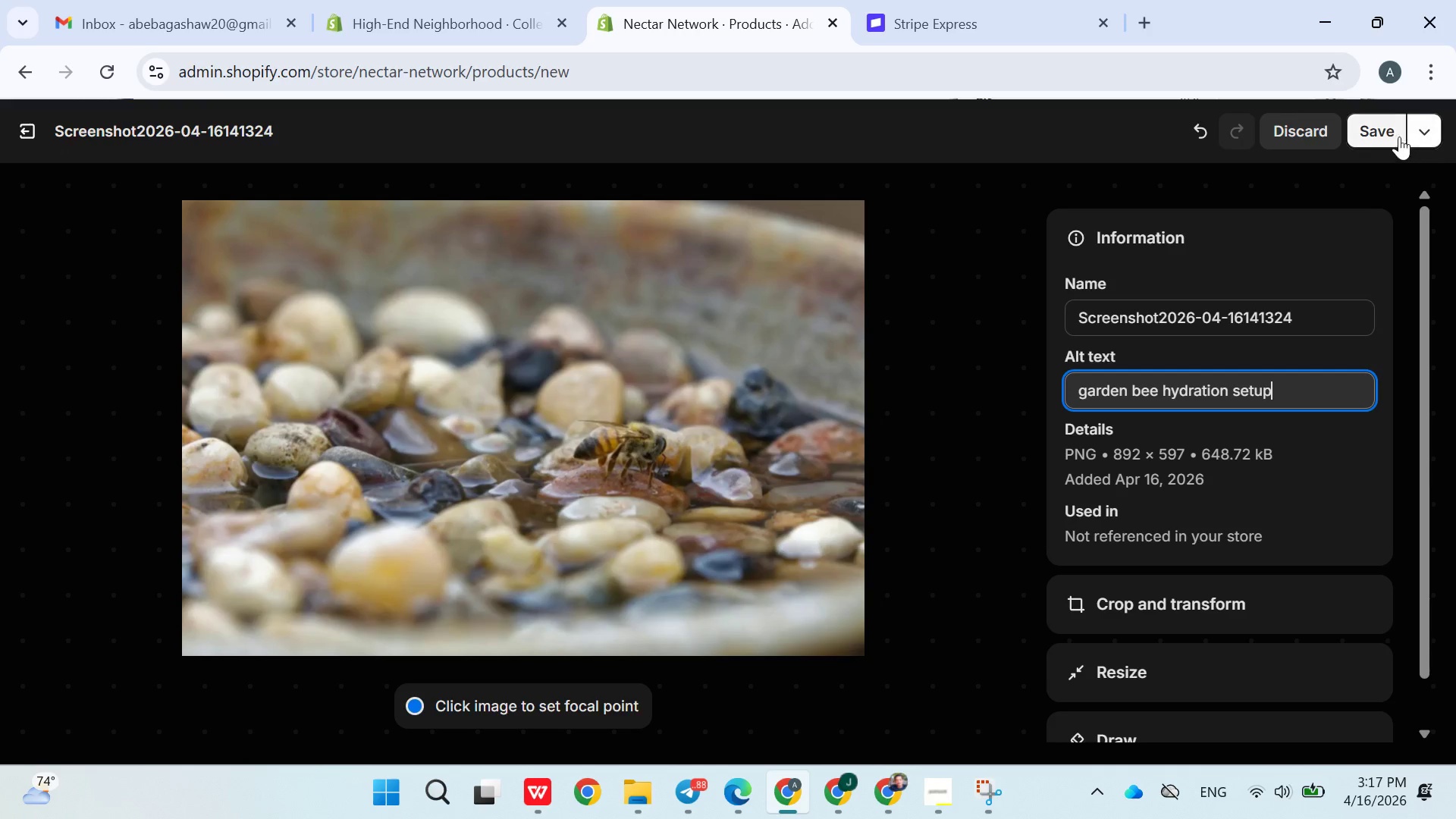 
left_click([1379, 127])
 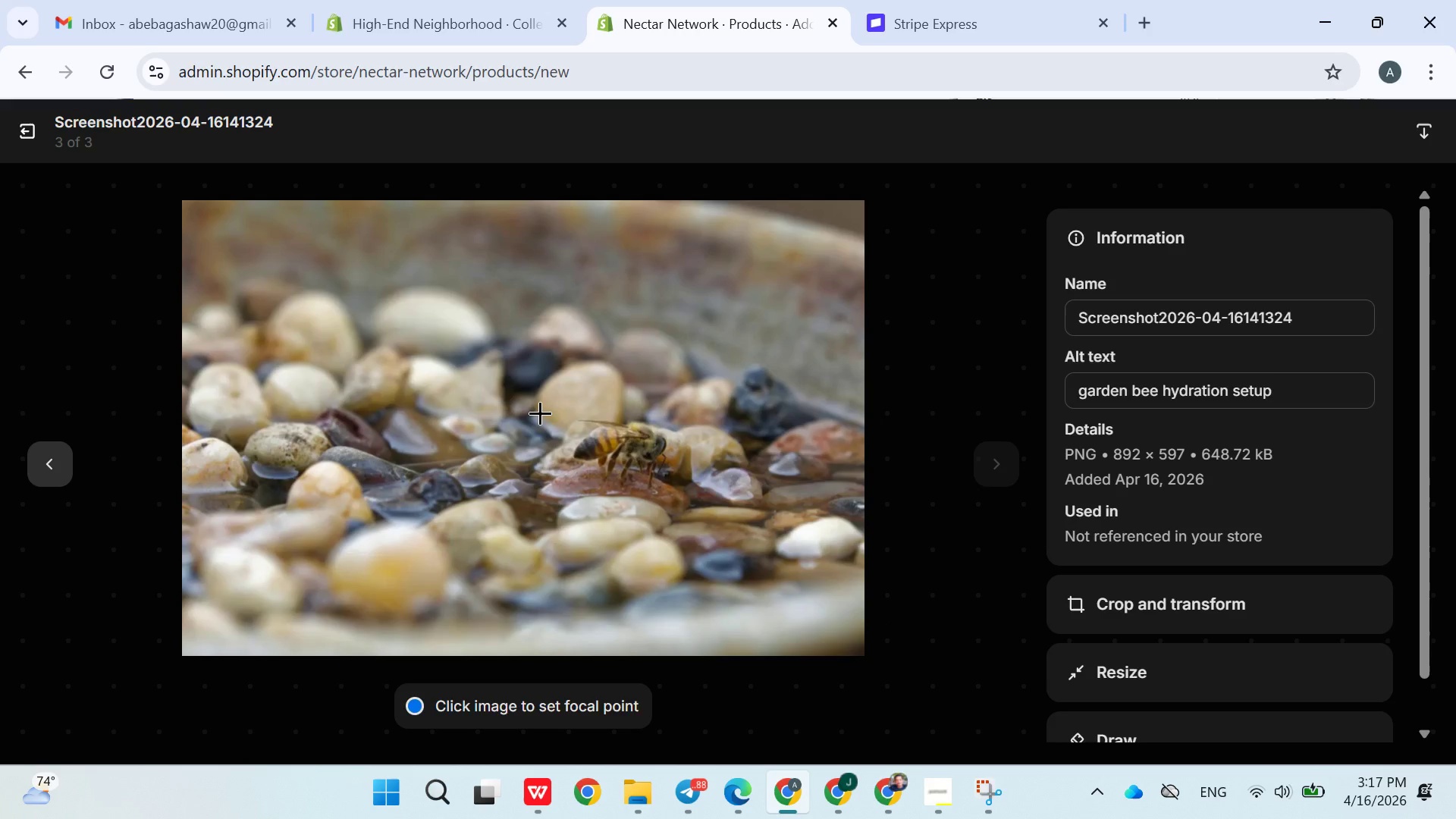 
left_click([27, 143])
 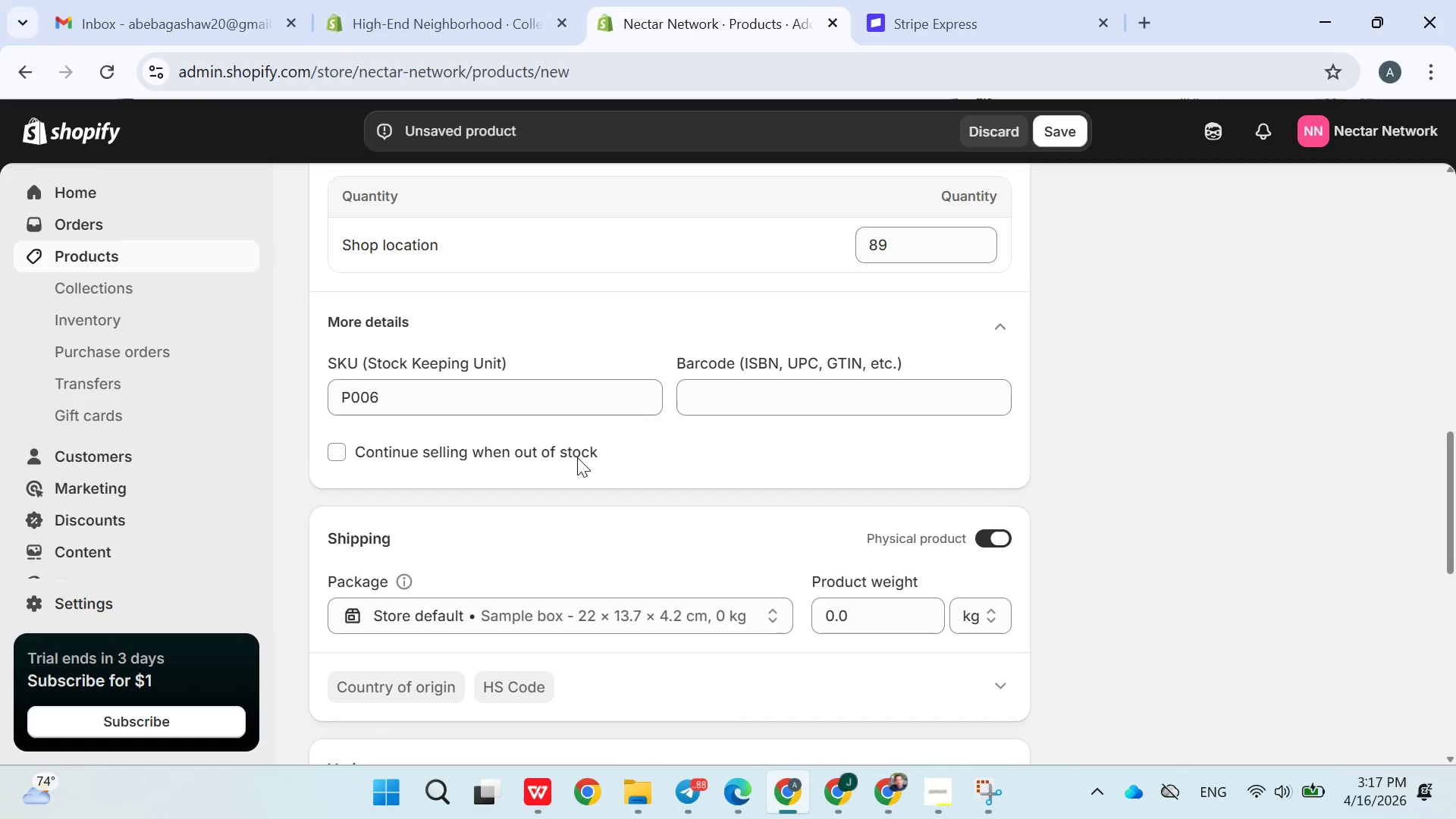 
left_click([945, 789])